 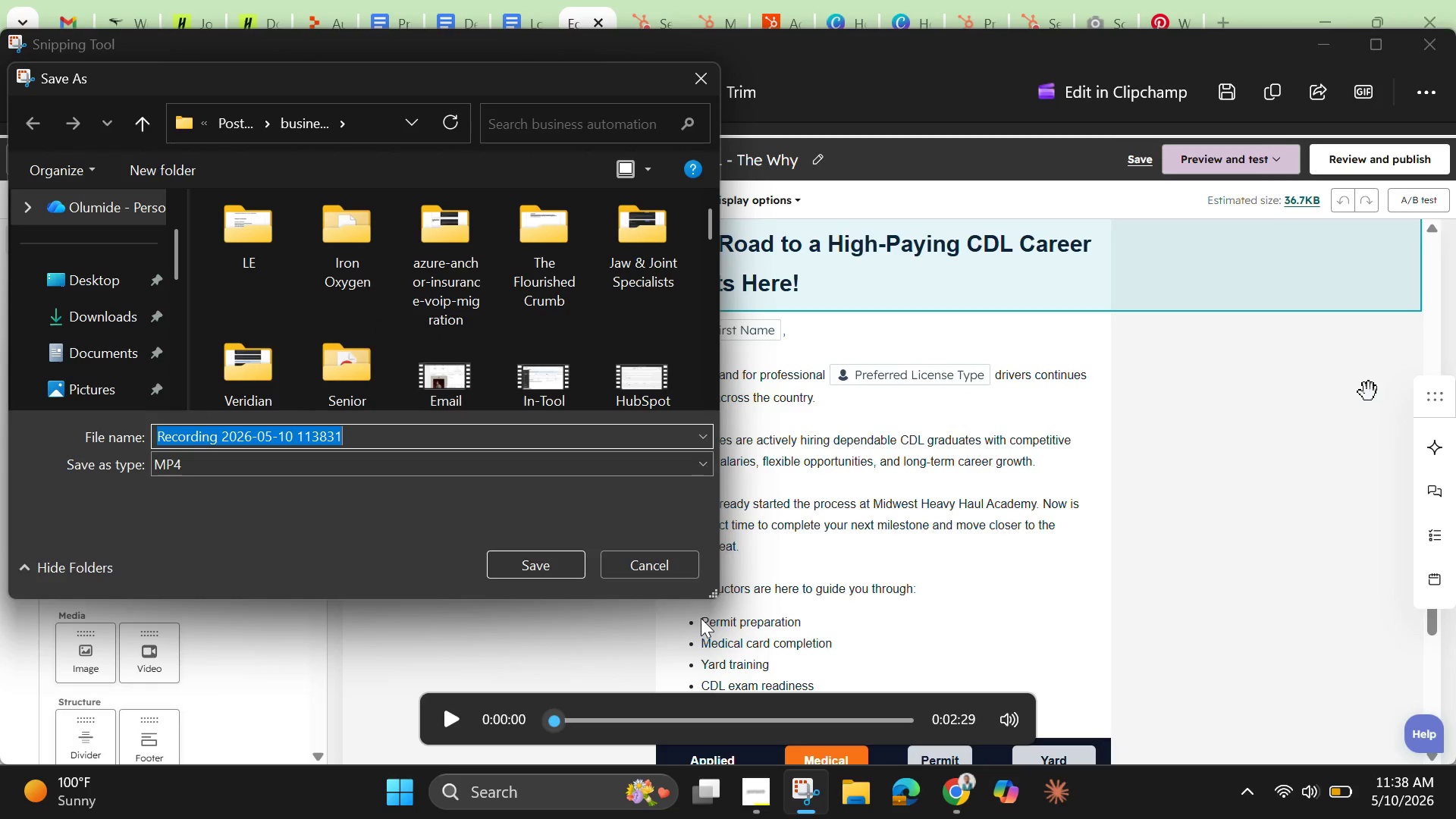 
key(Backspace)
 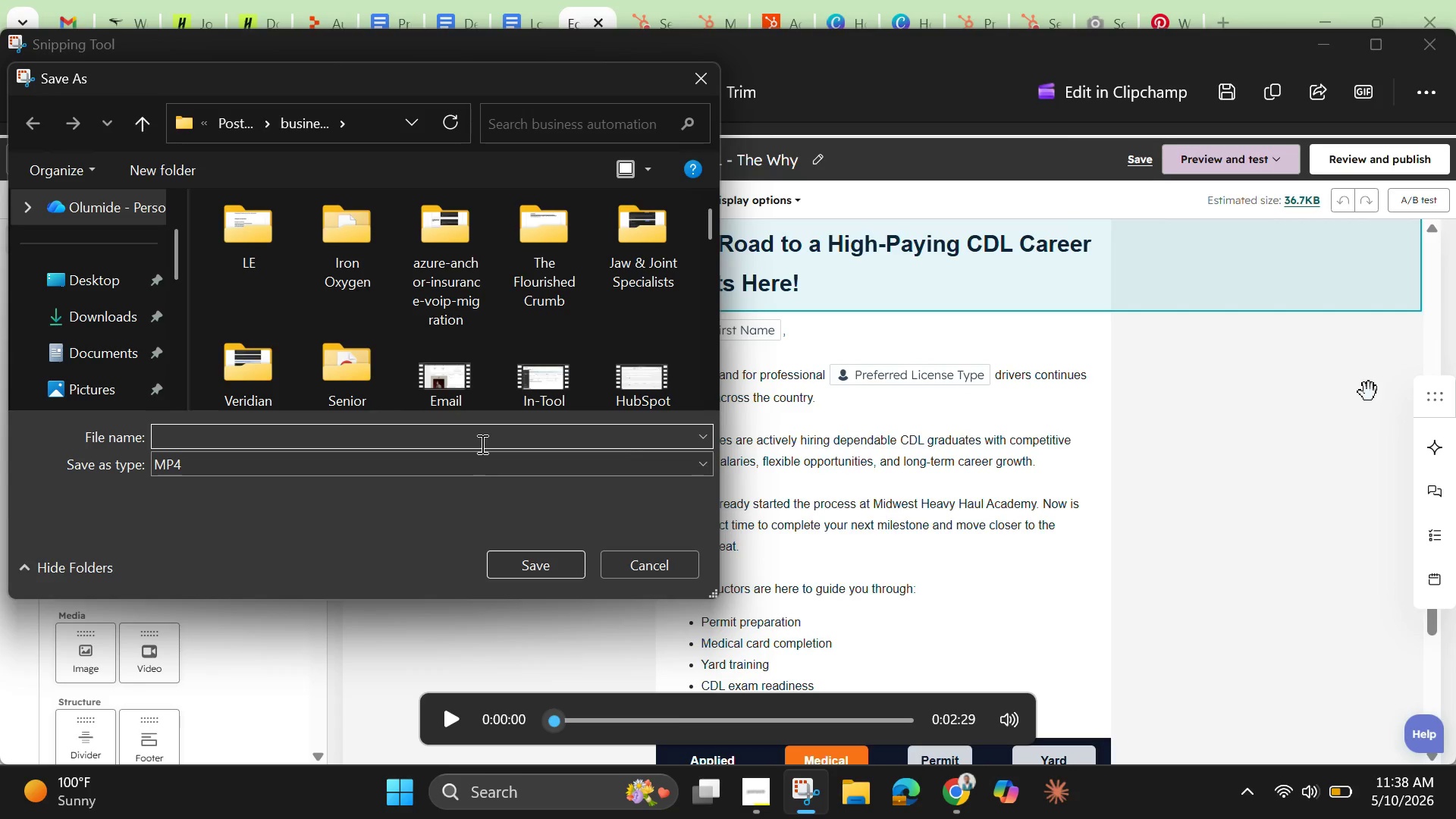 
key(Control+V)
 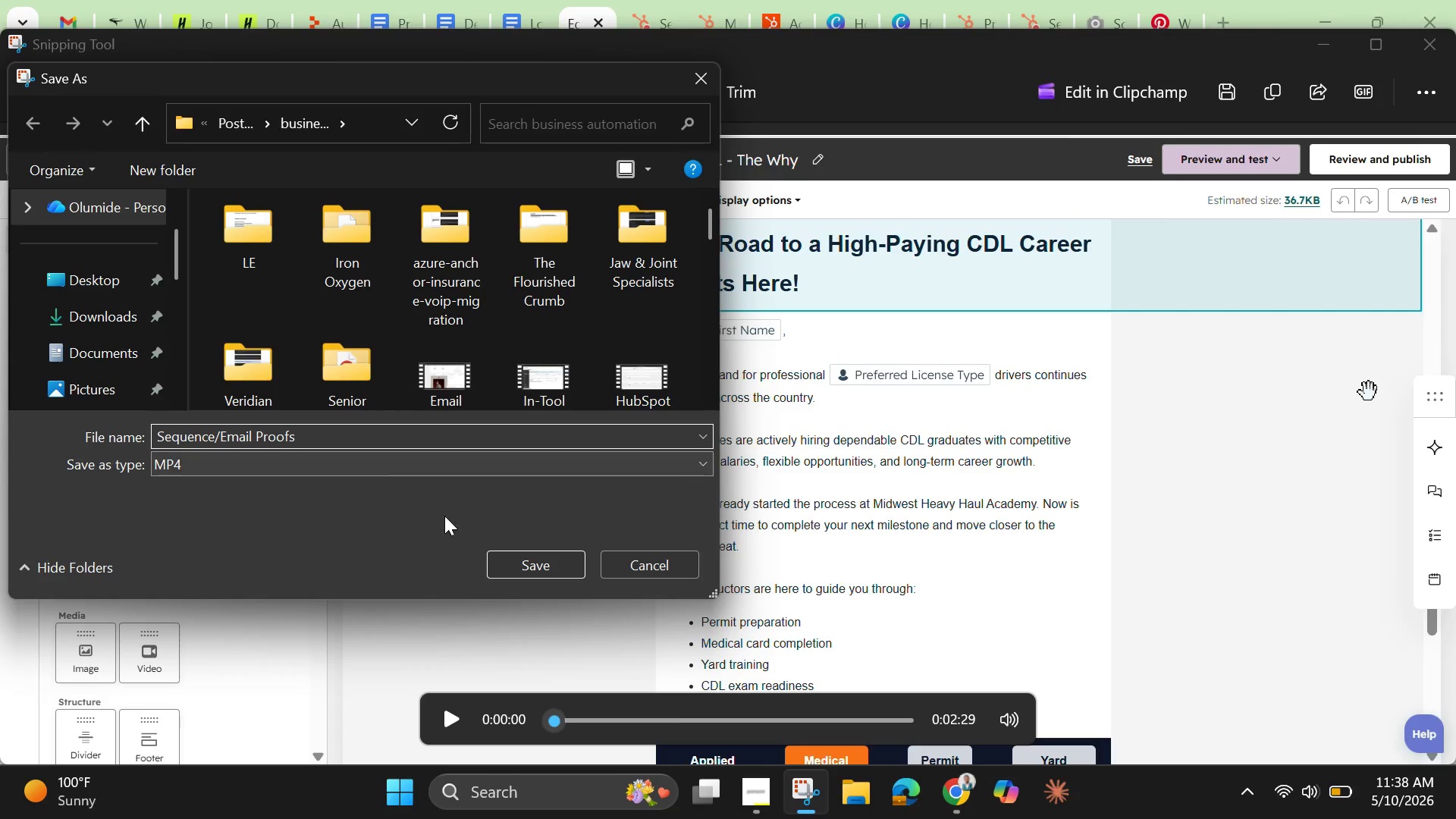 
left_click([540, 572])
 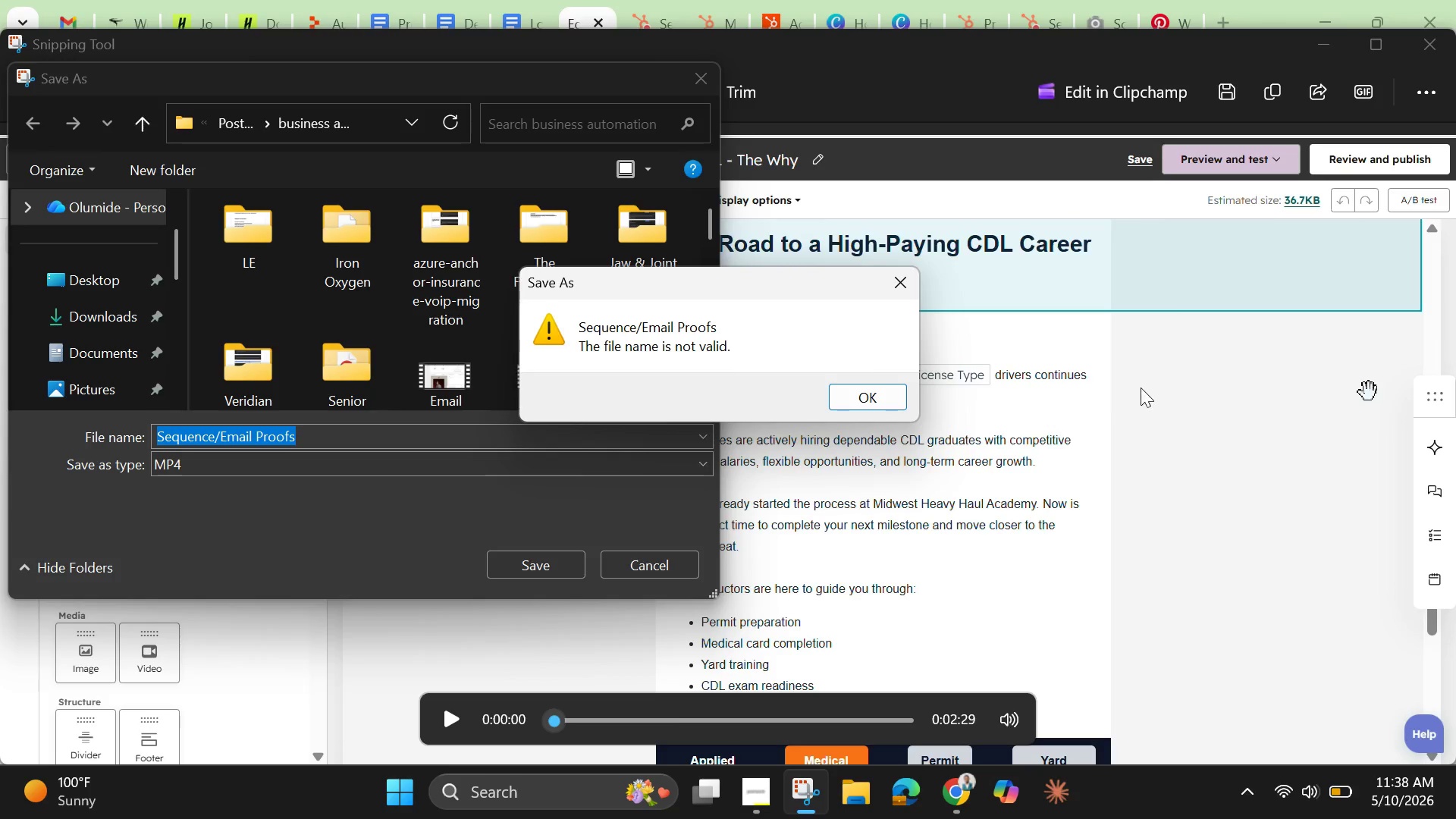 
left_click([865, 396])
 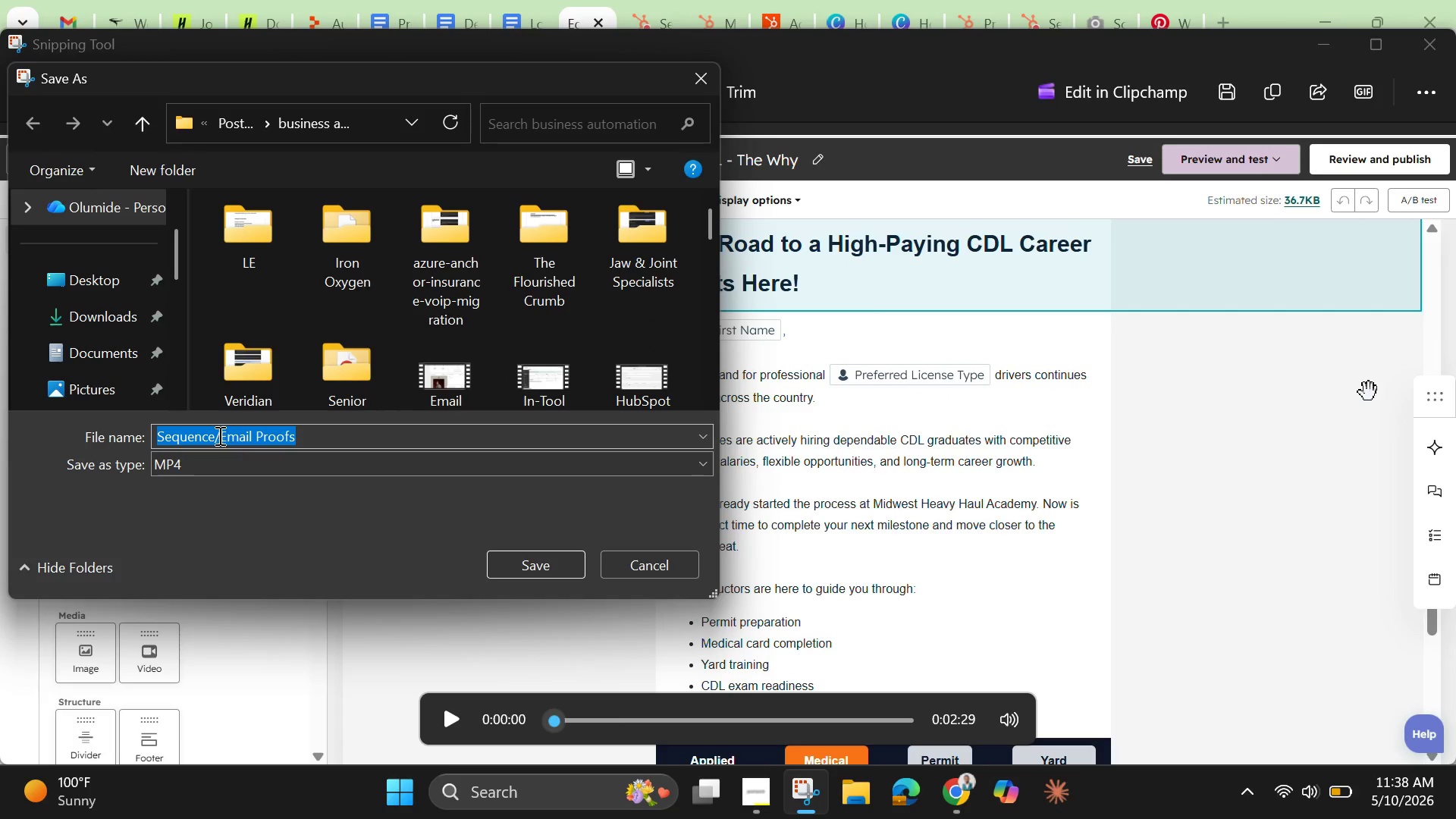 
left_click([218, 435])
 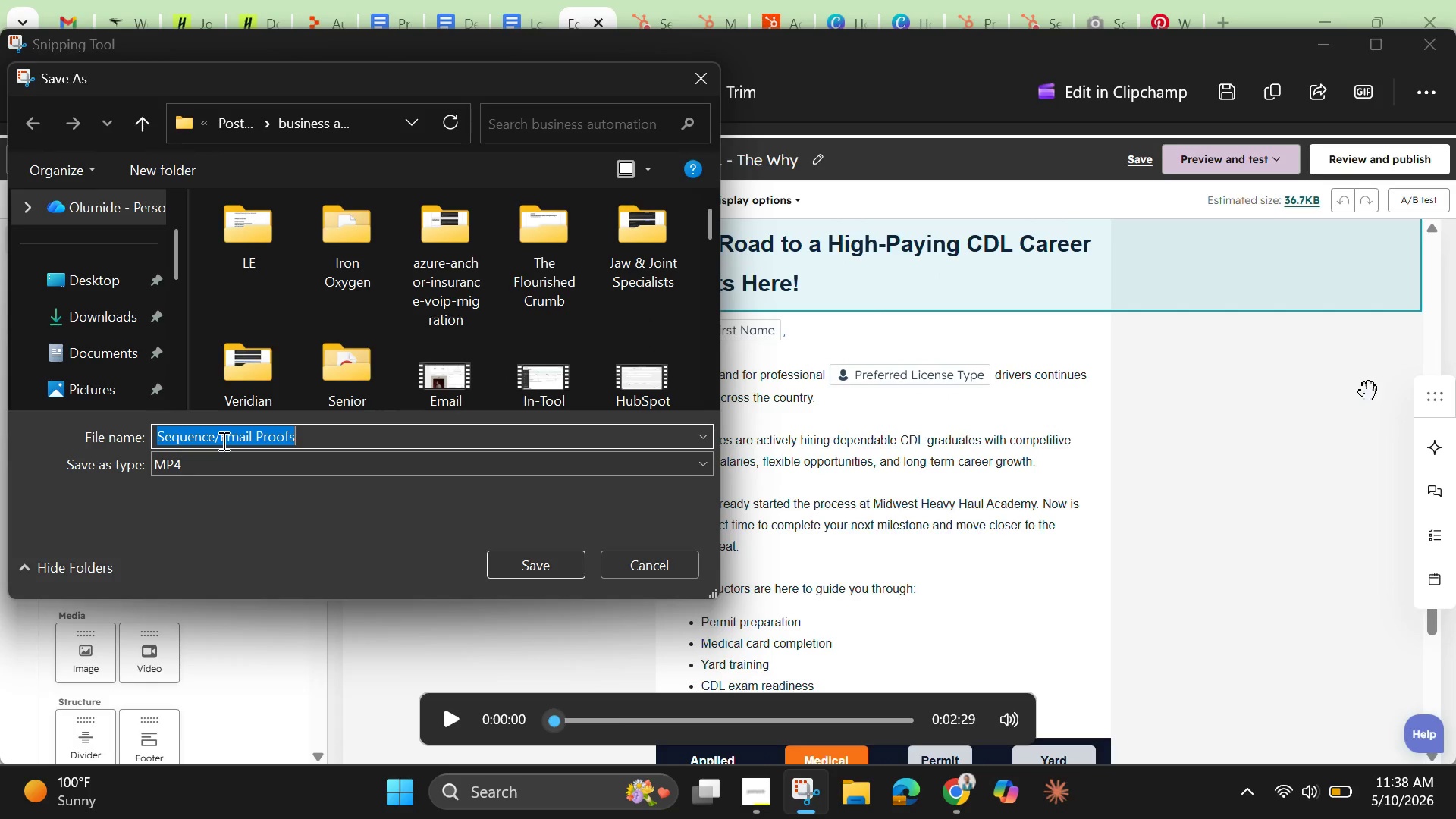 
left_click([222, 441])
 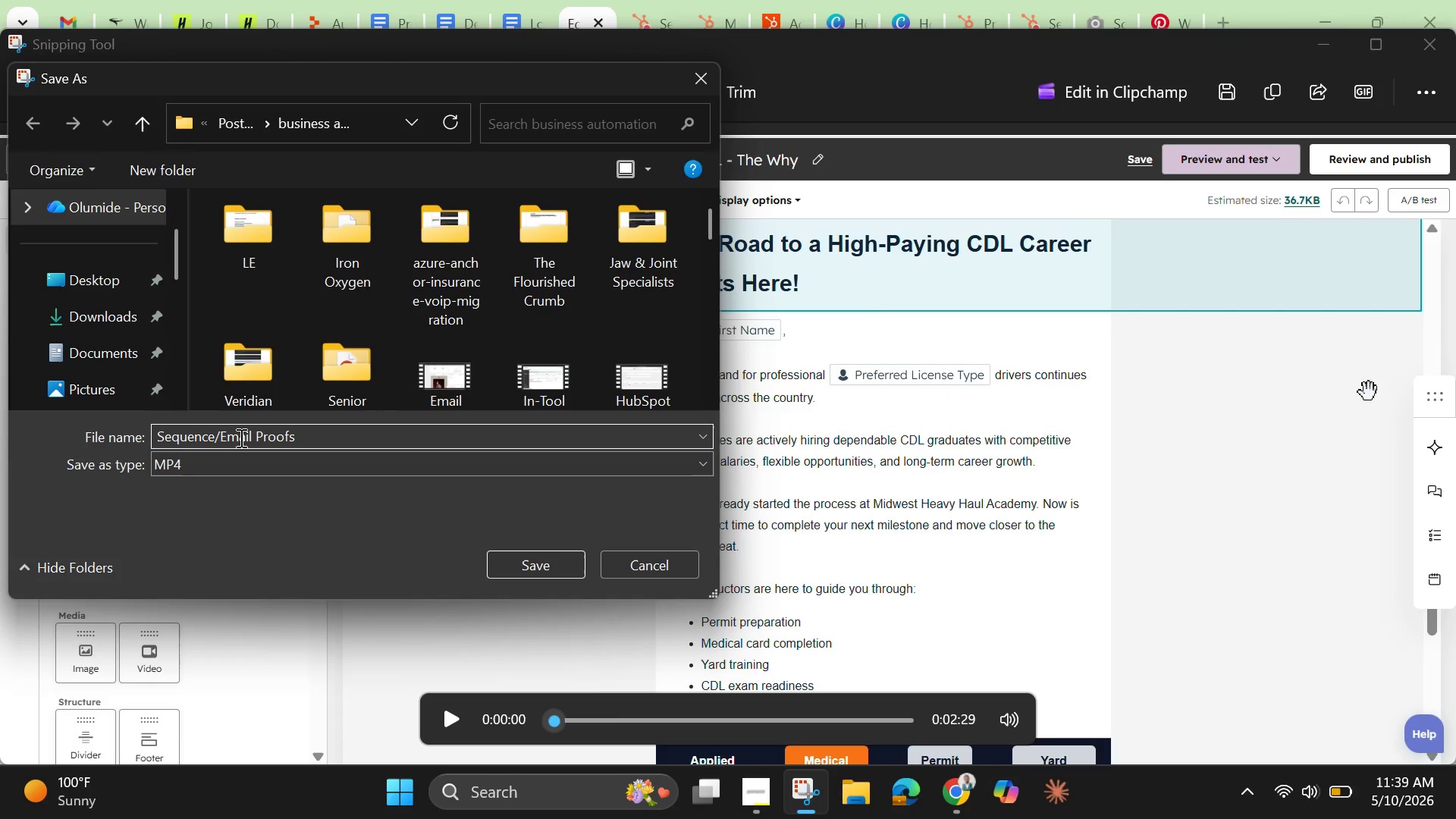 
hold_key(key=Backspace, duration=1.28)
 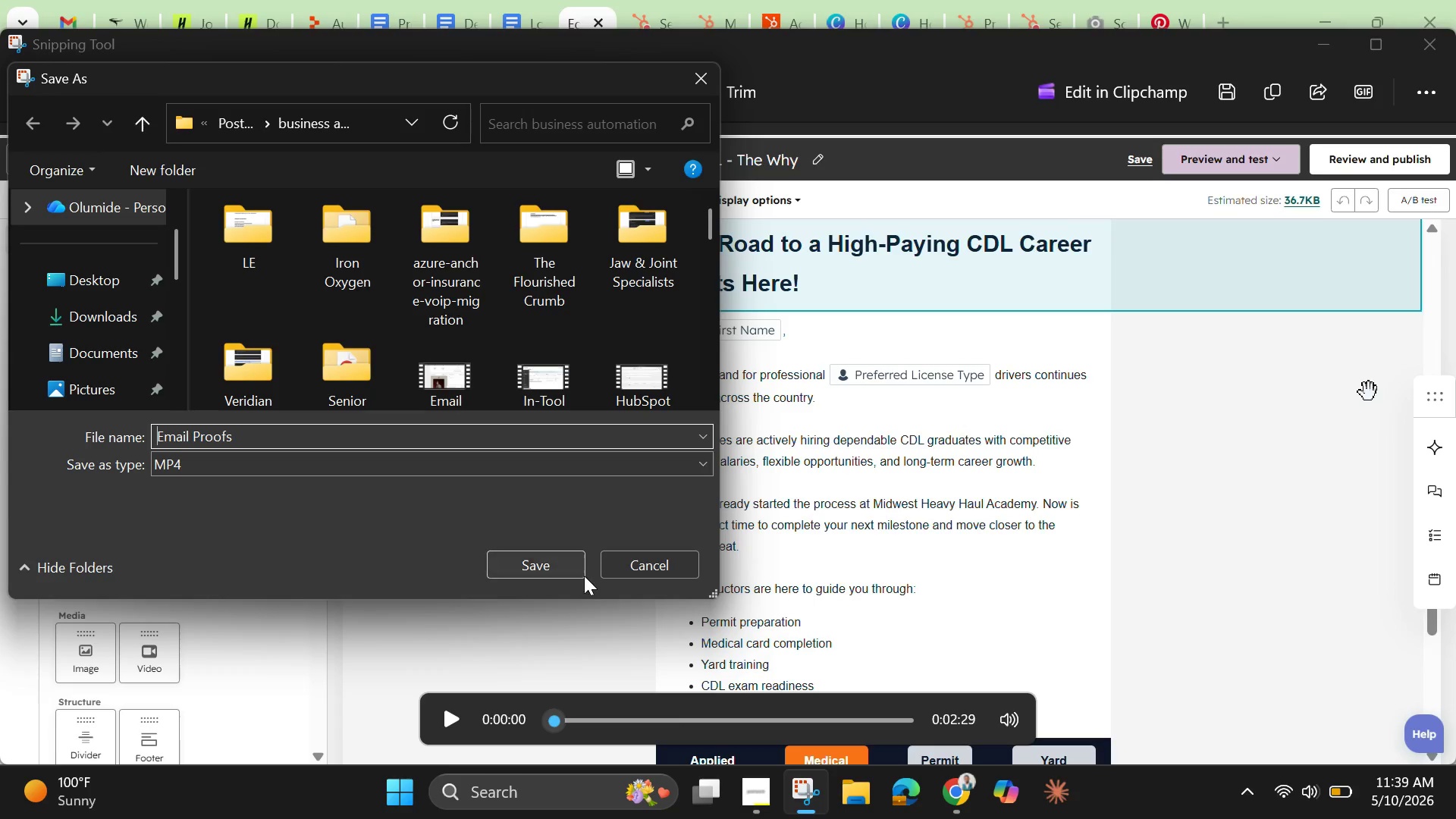 
left_click([566, 563])
 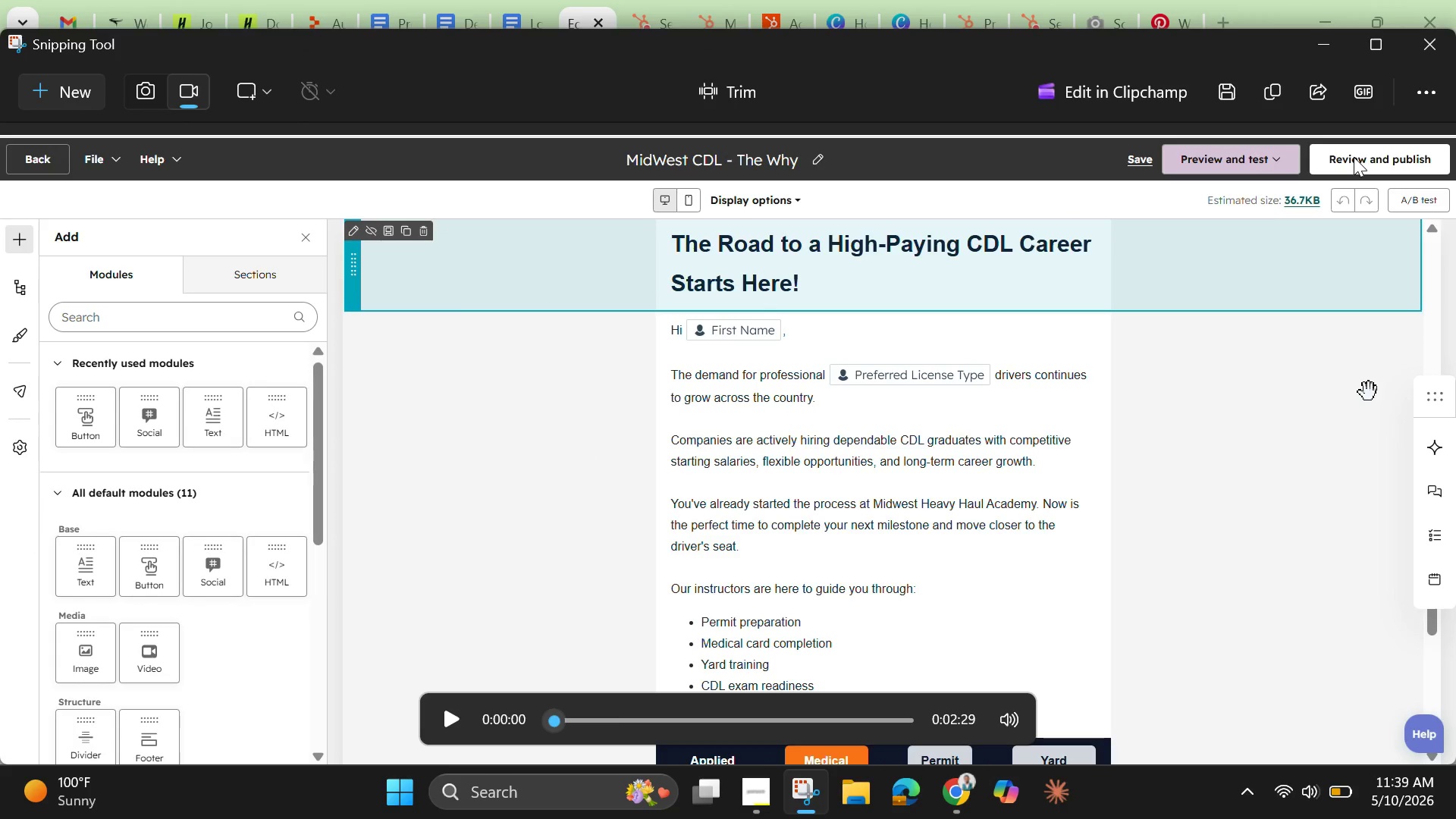 
wait(5.44)
 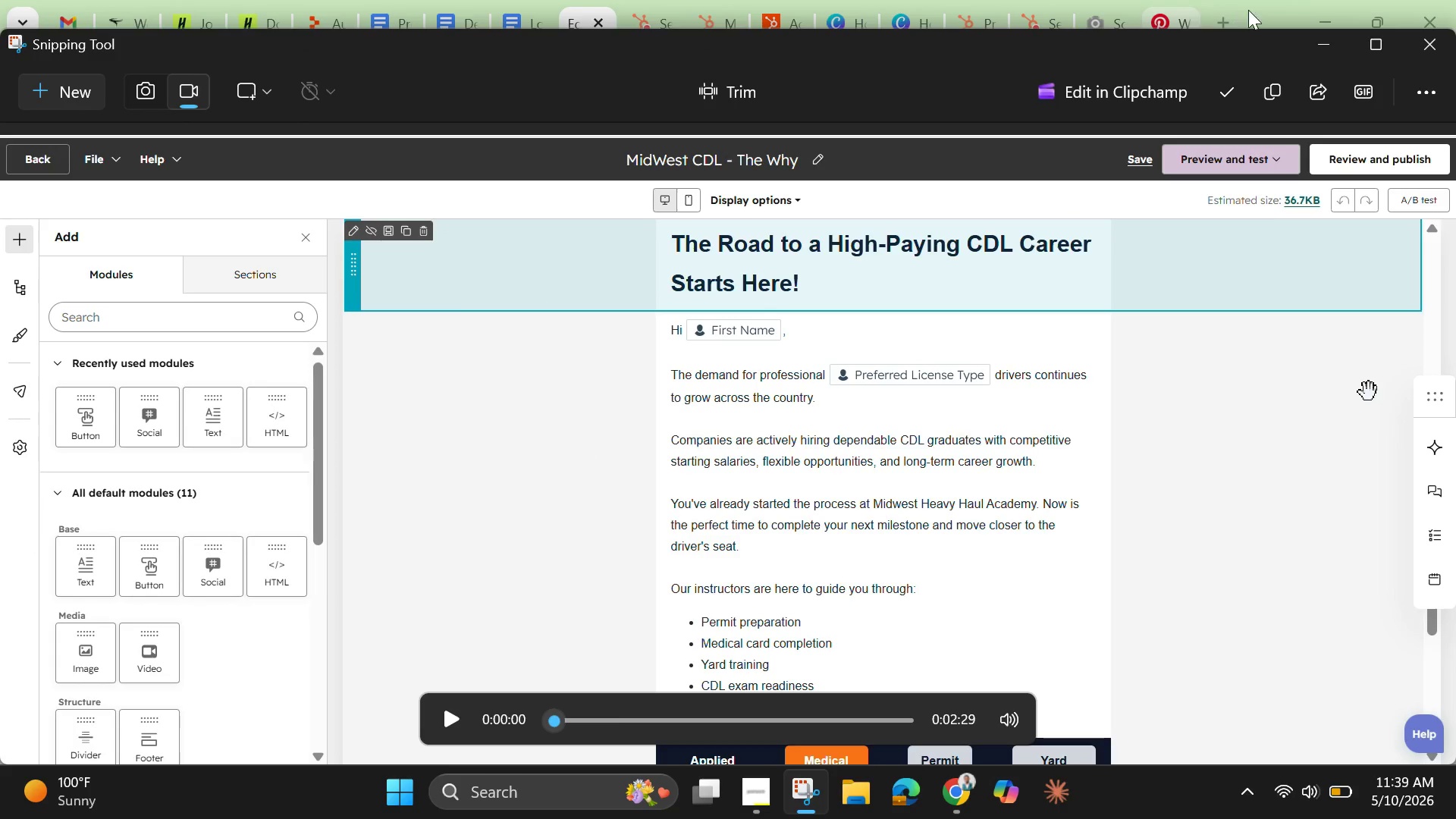 
left_click([1320, 38])
 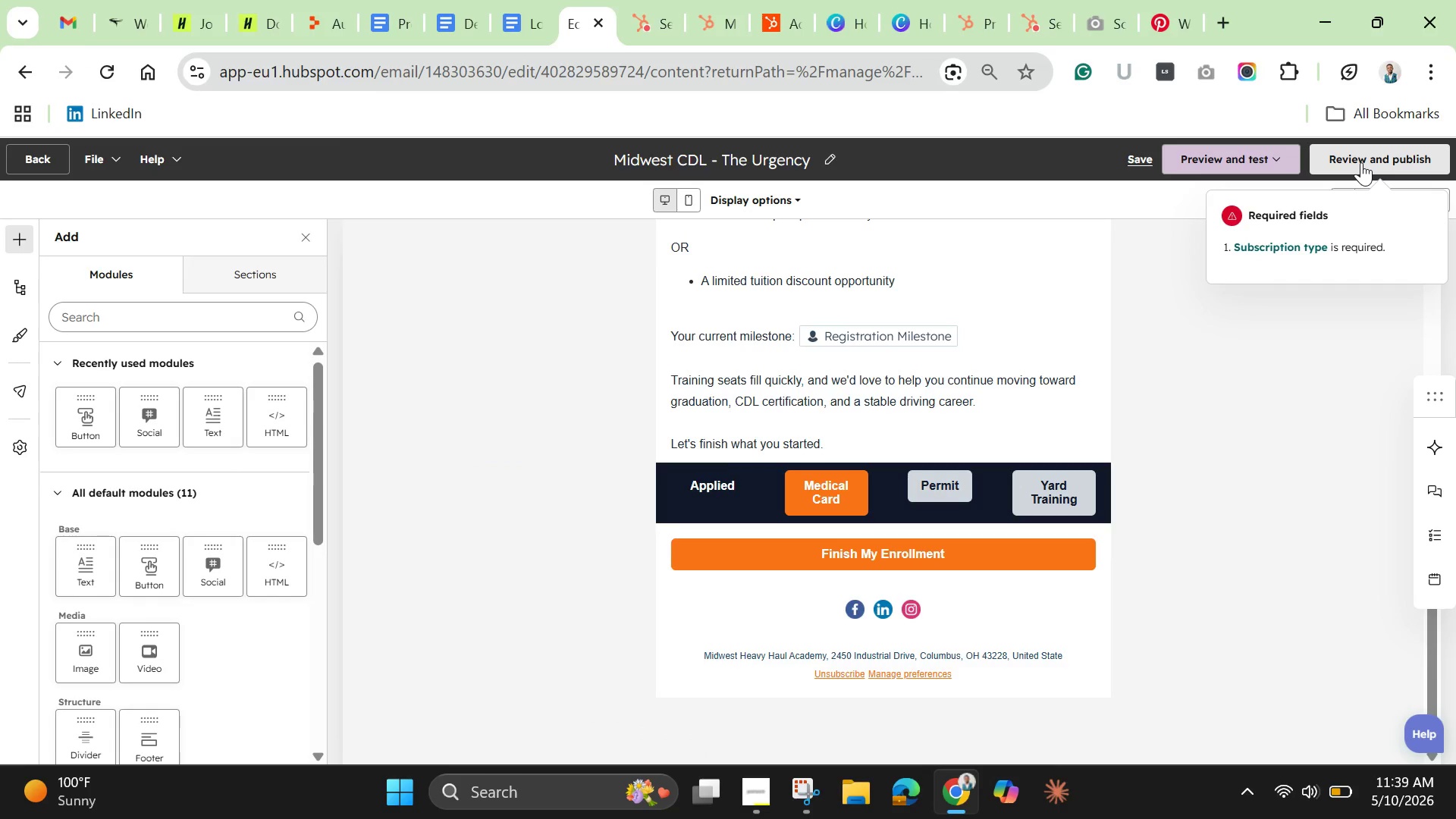 
left_click([1361, 162])
 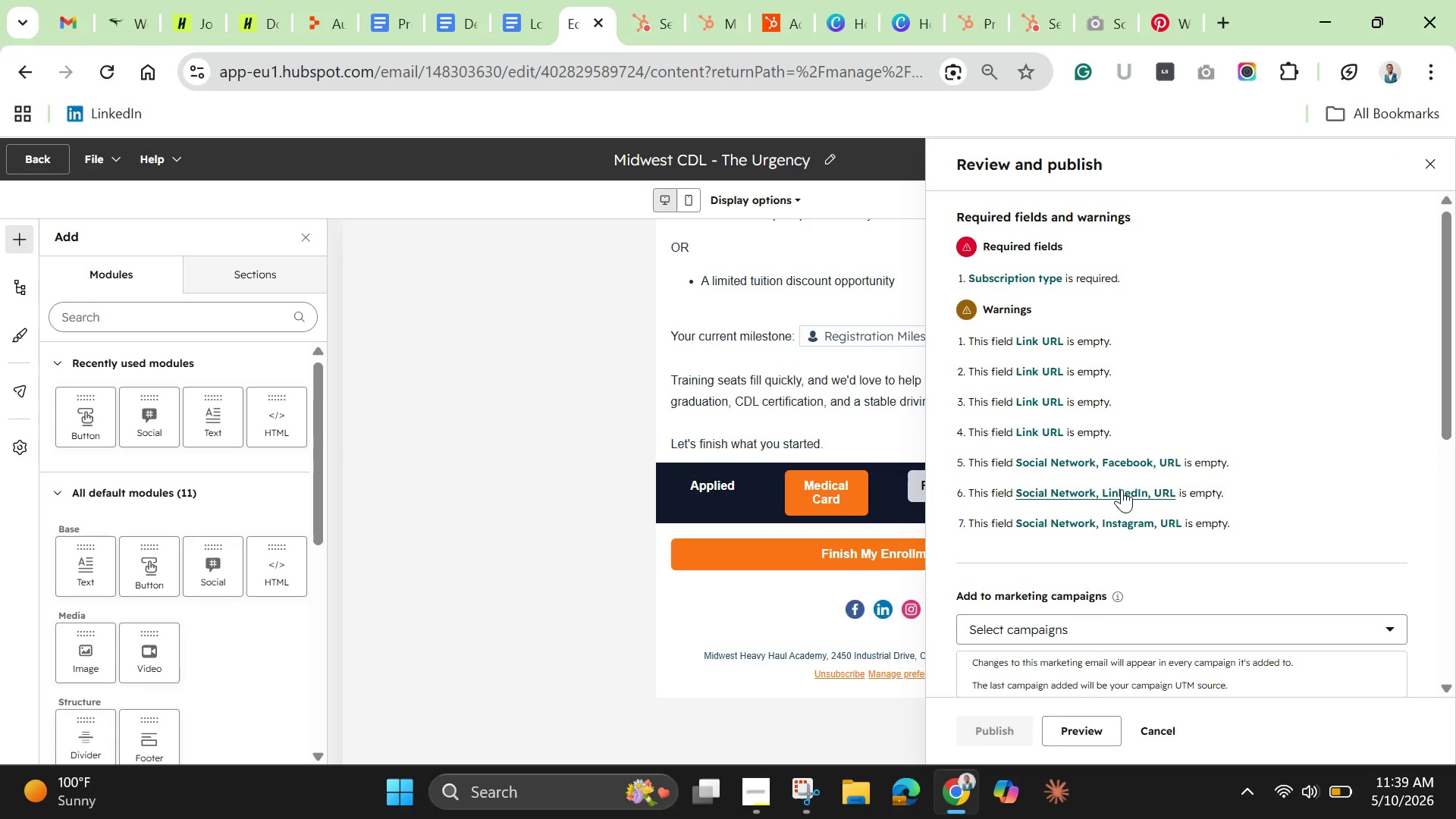 
wait(9.44)
 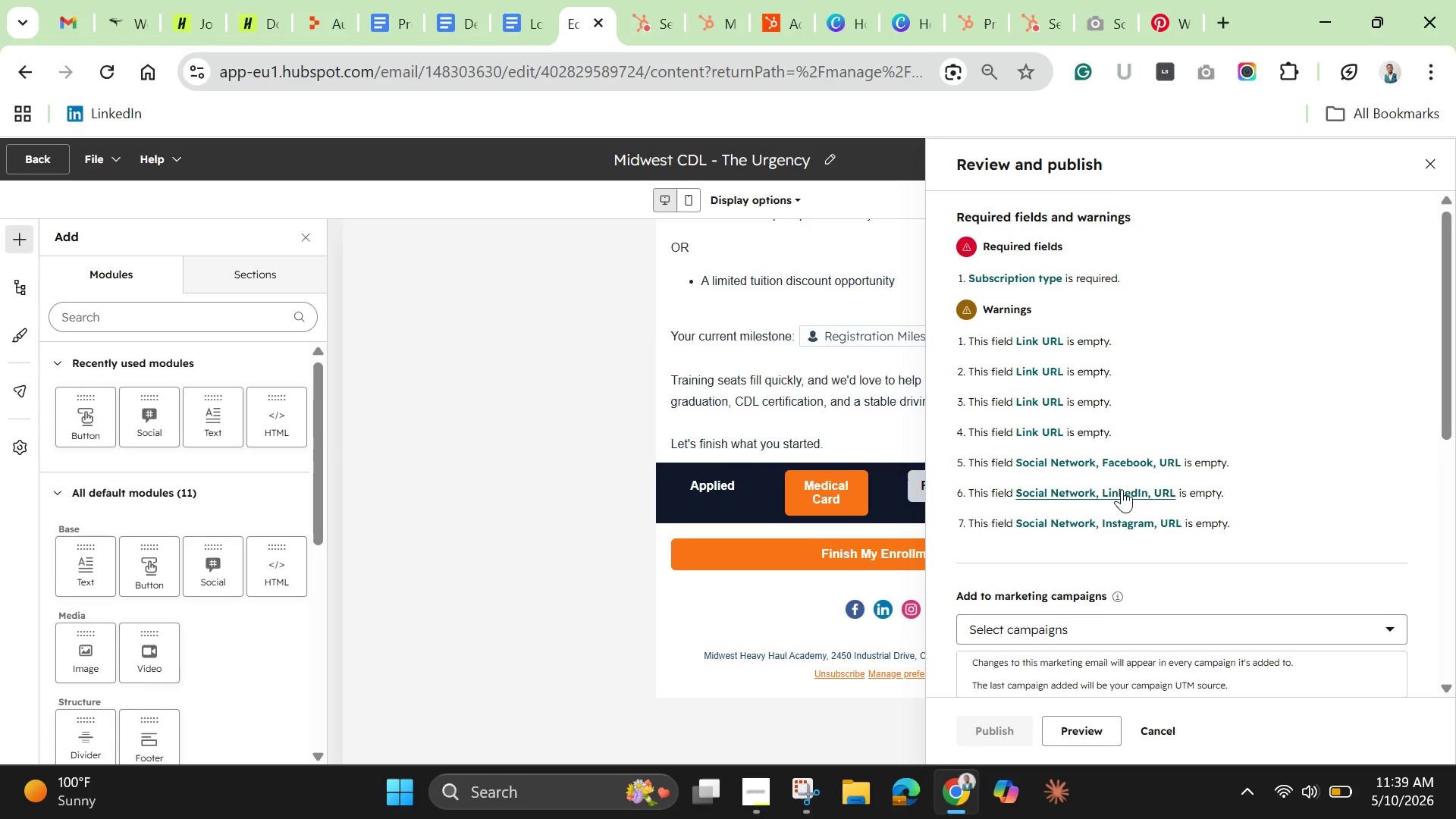 
left_click([1012, 247])
 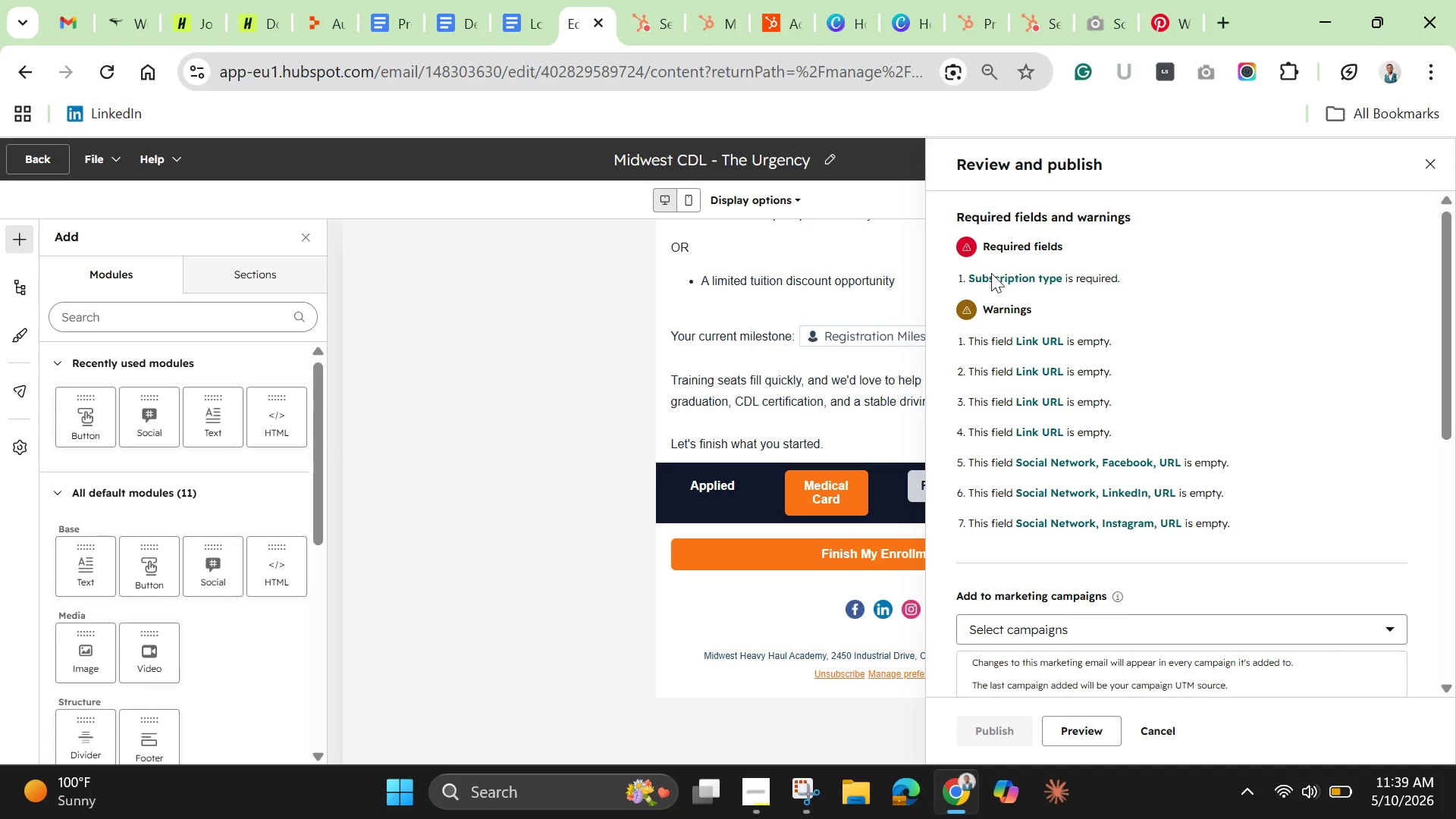 
left_click([985, 285])
 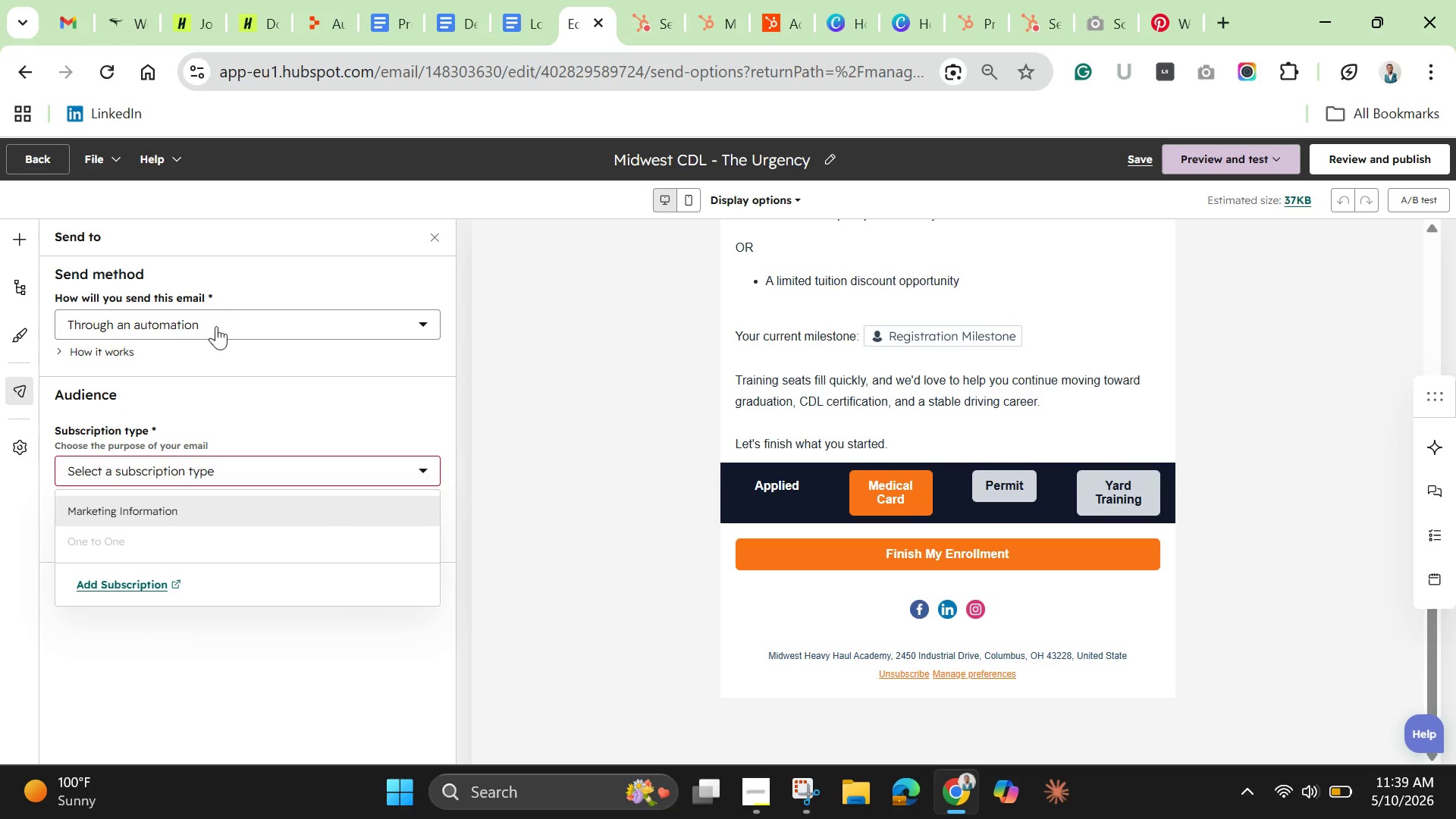 
wait(6.4)
 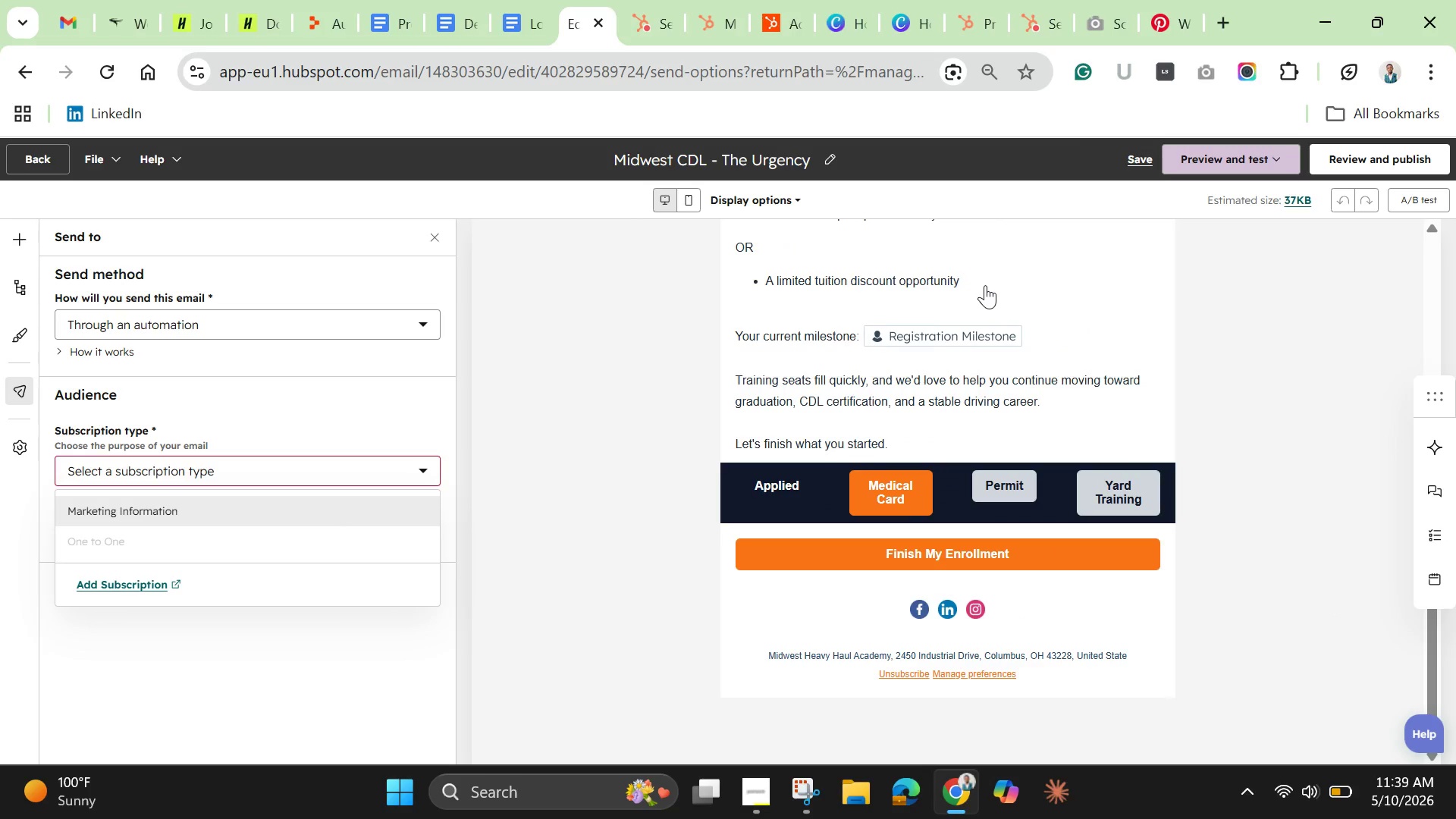 
mouse_move([158, 533])
 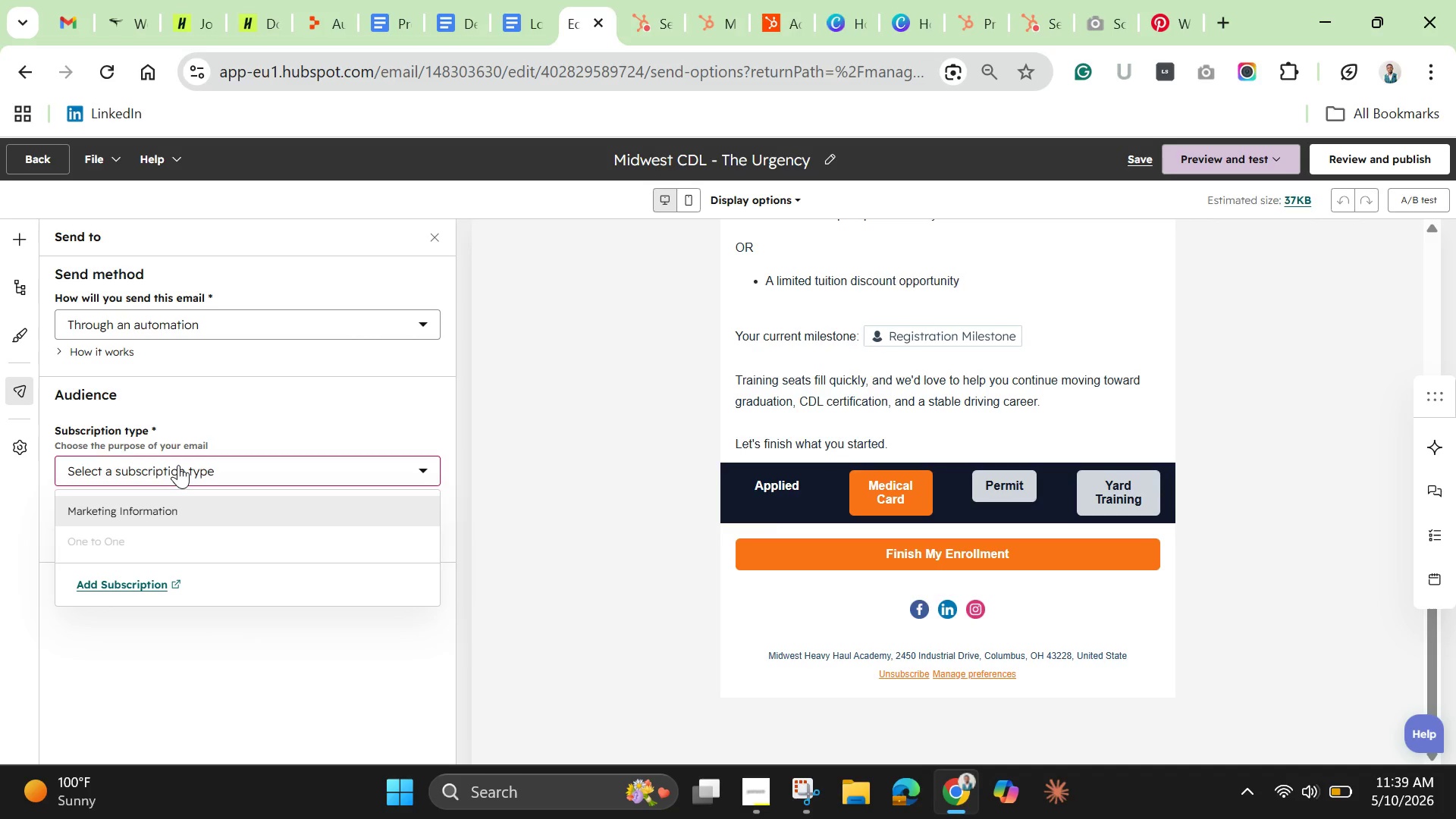 
left_click([178, 465])
 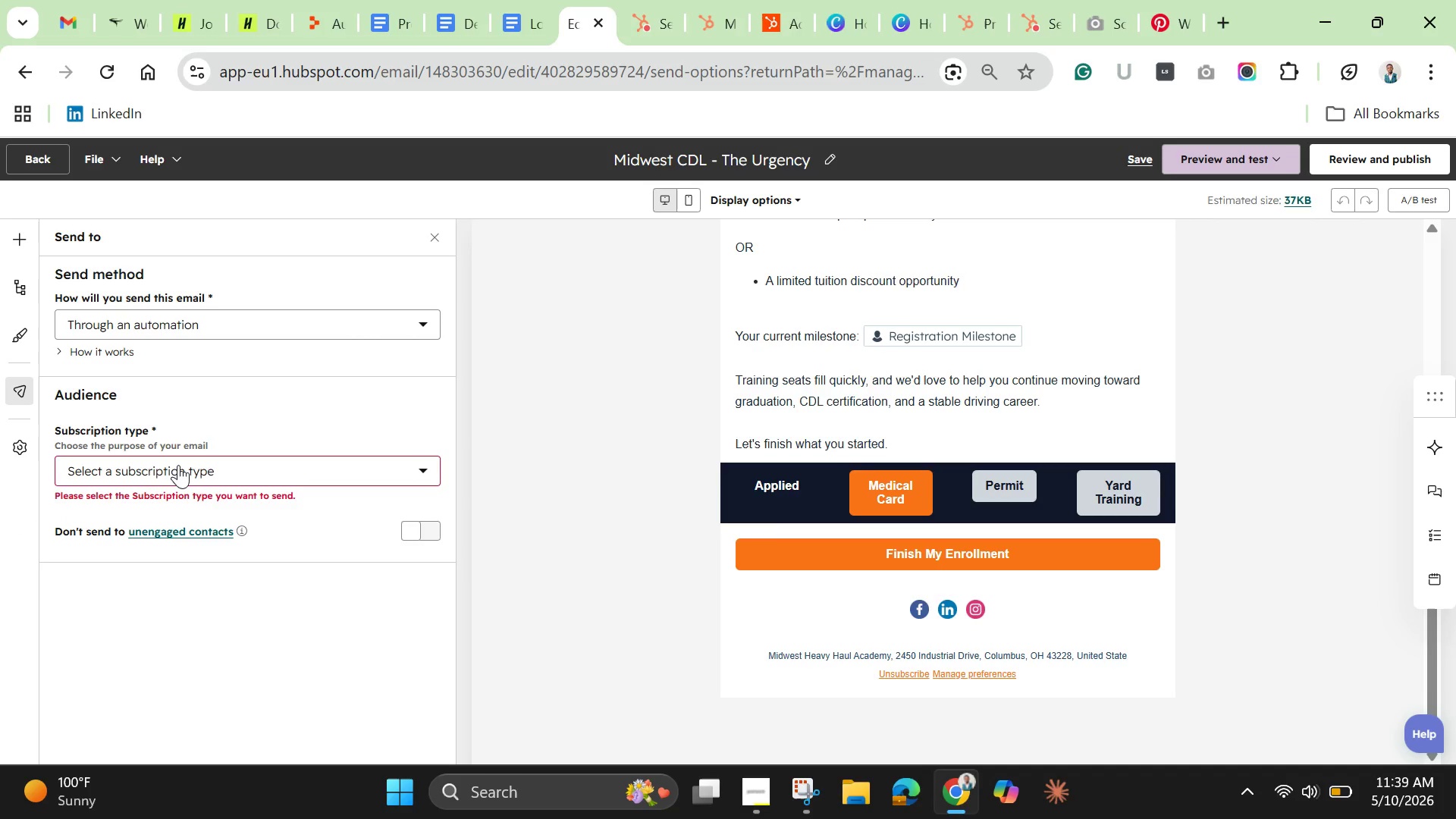 
left_click([178, 465])
 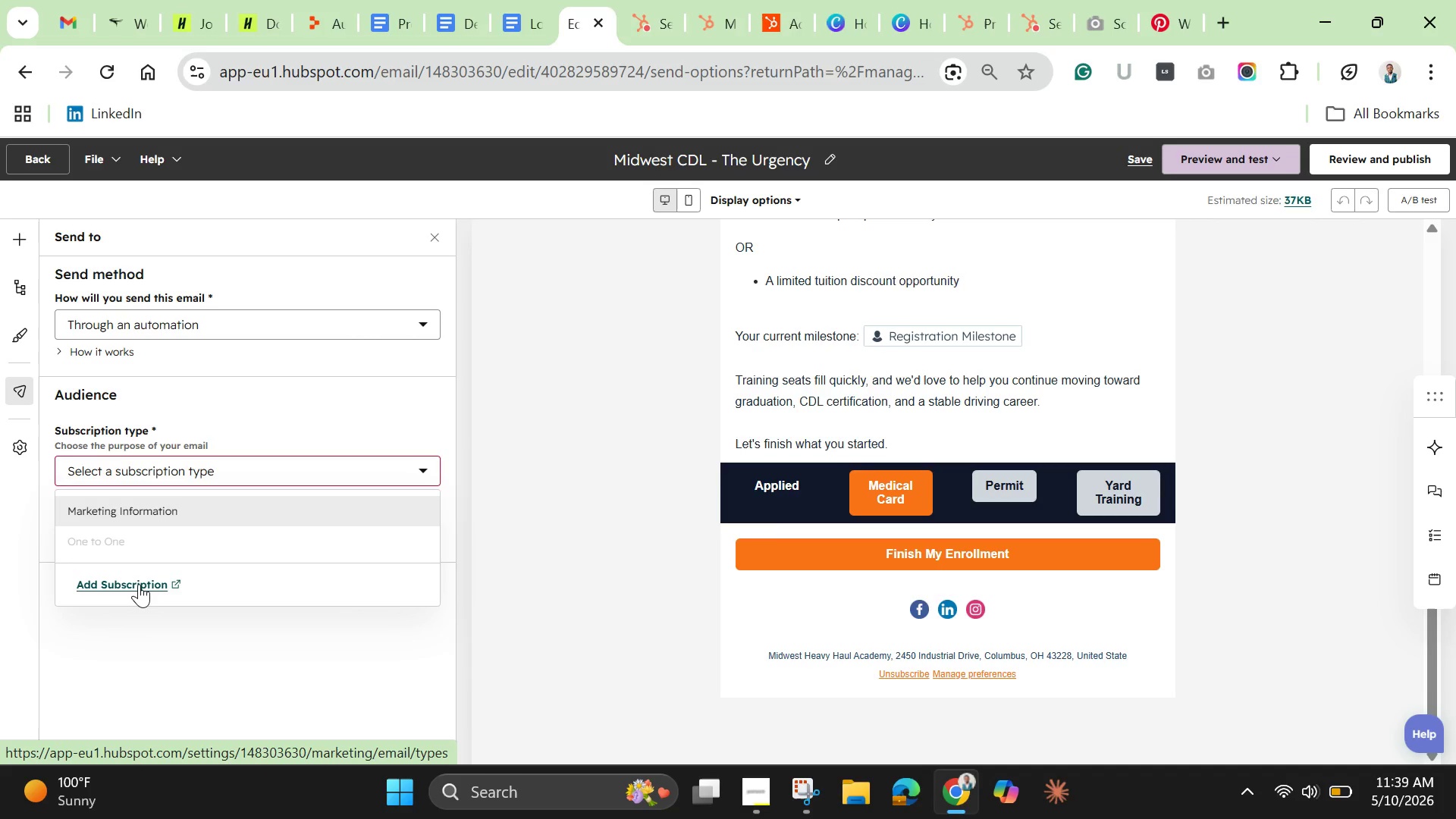 
left_click([139, 584])
 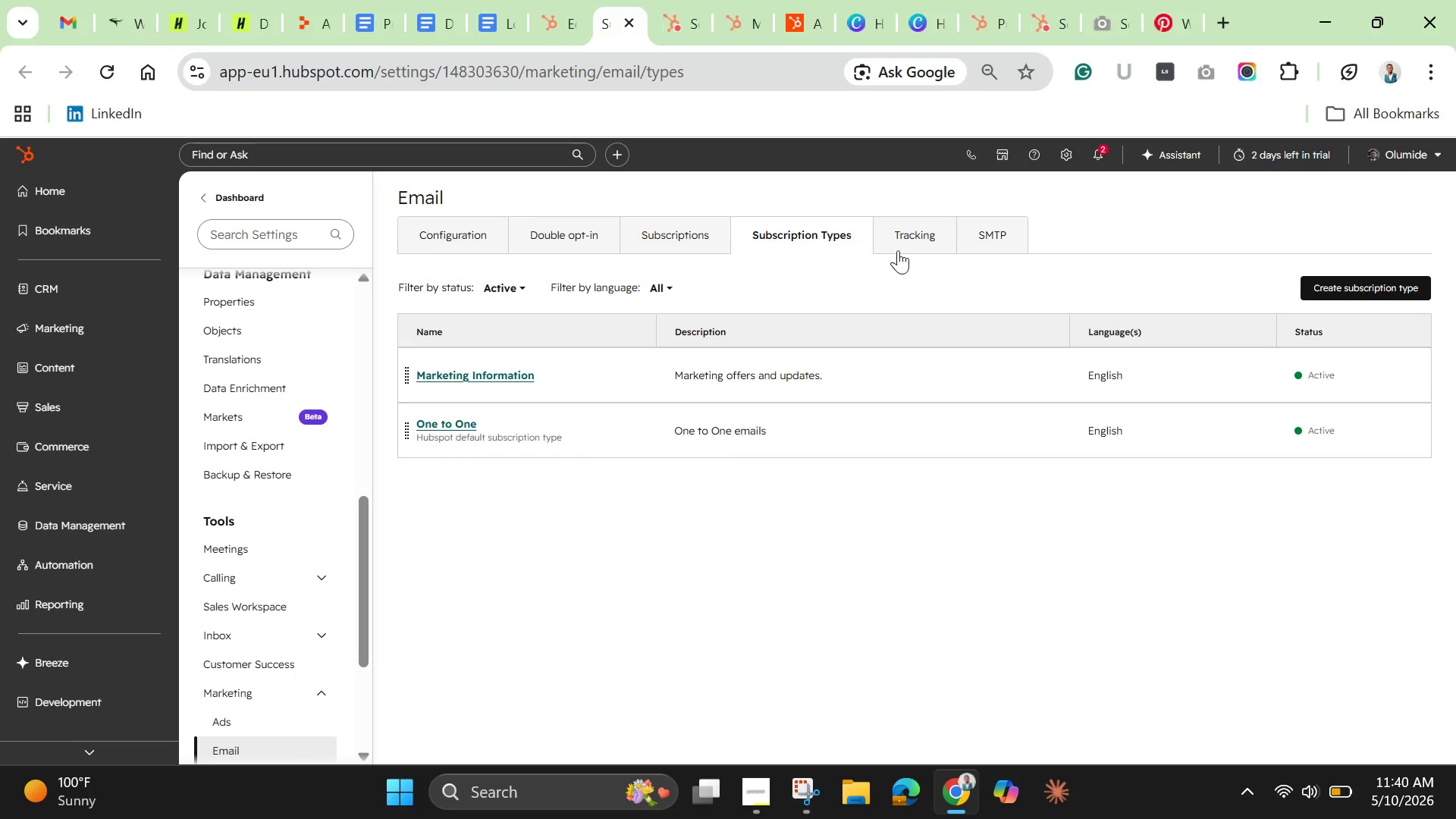 
wait(23.61)
 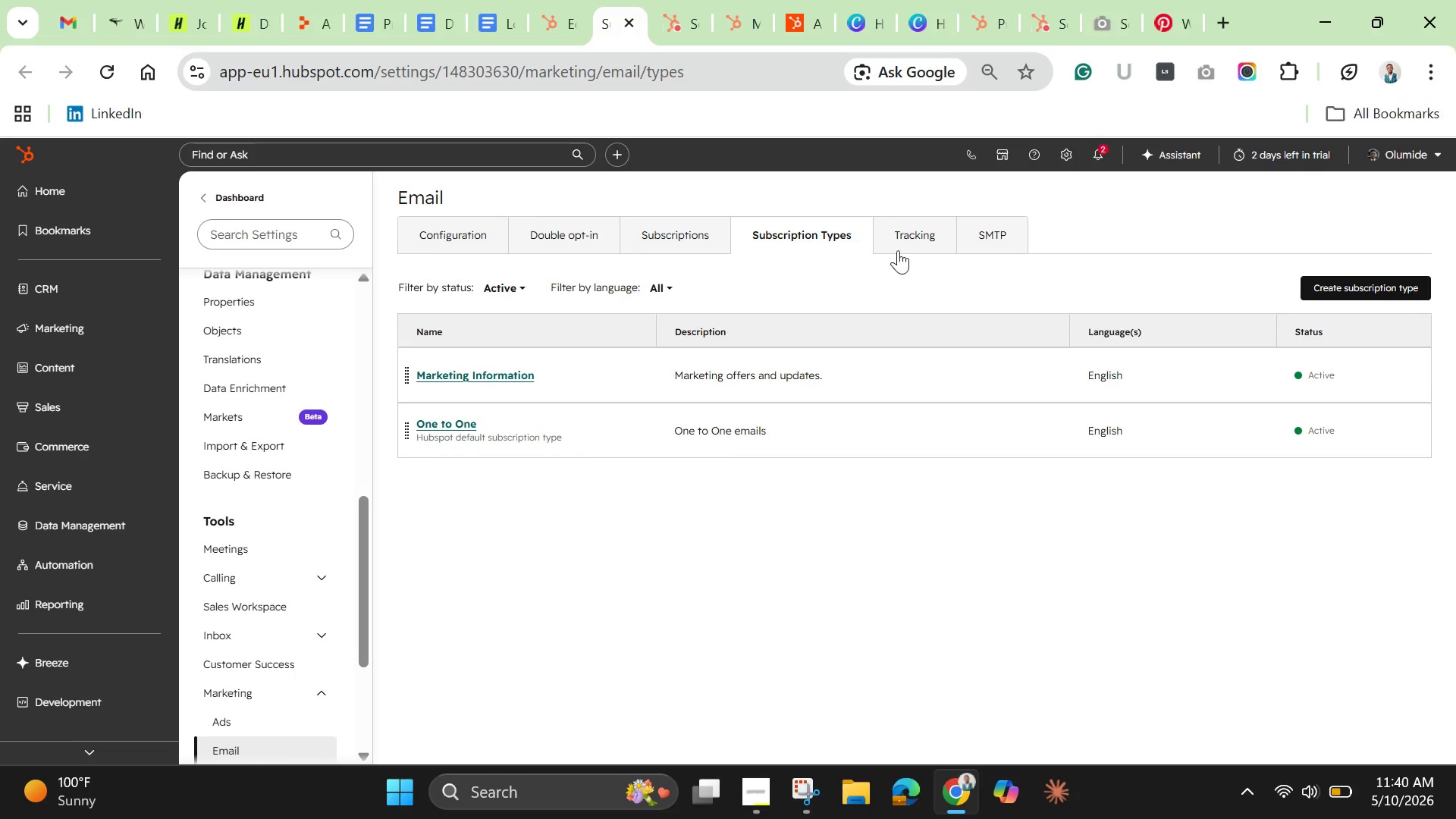 
left_click([667, 243])
 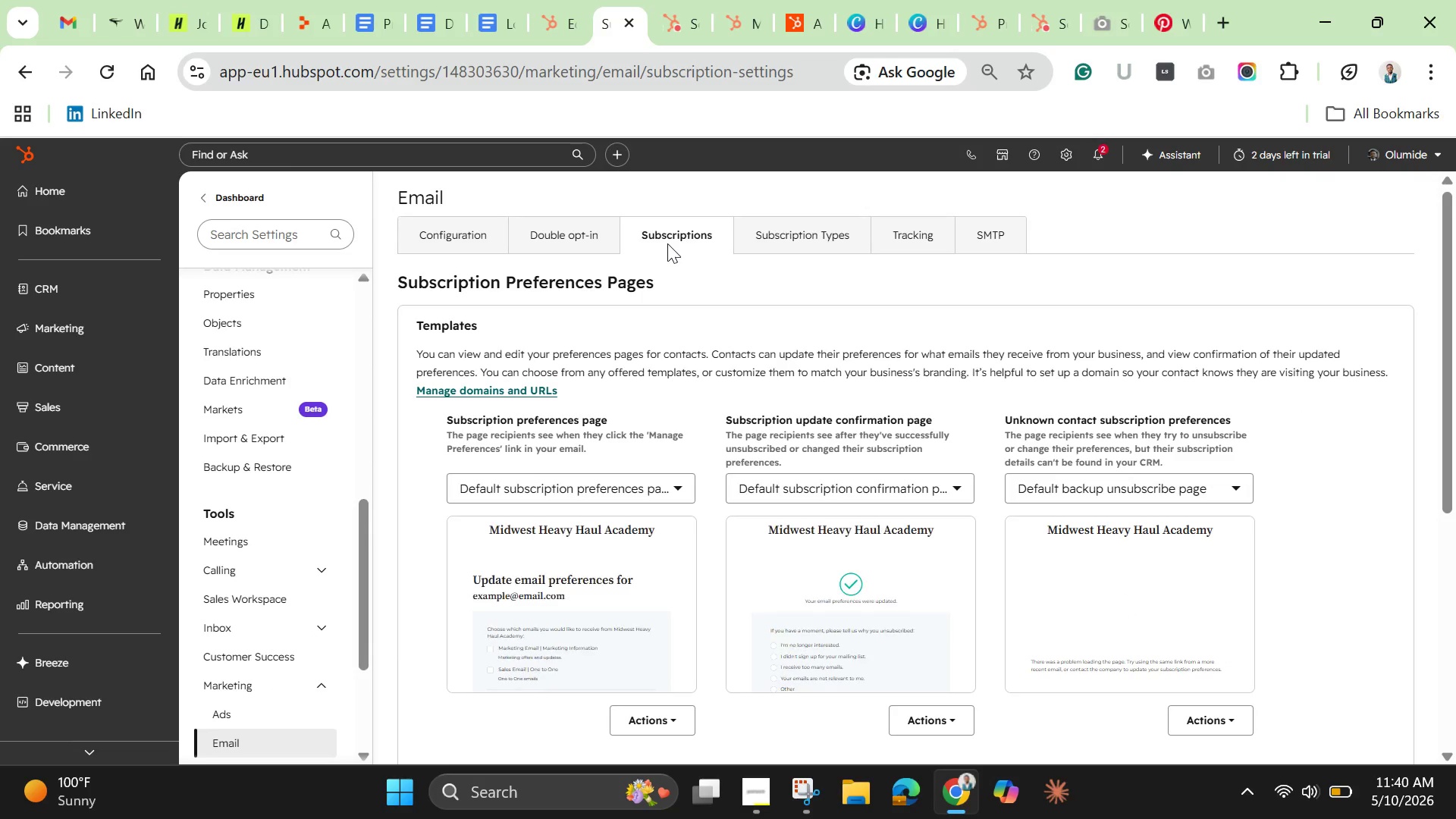 
wait(11.2)
 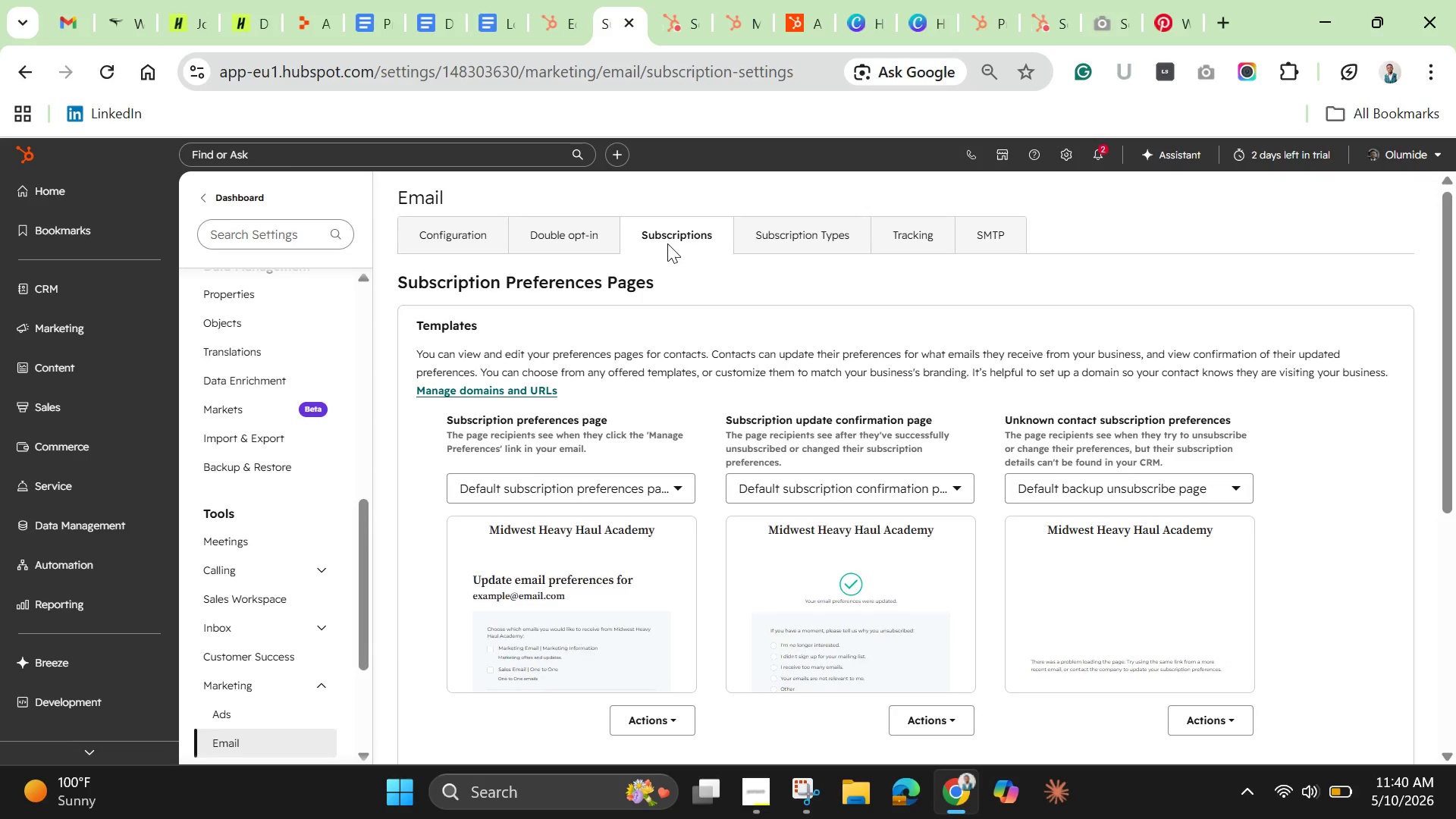 
left_click([544, 14])
 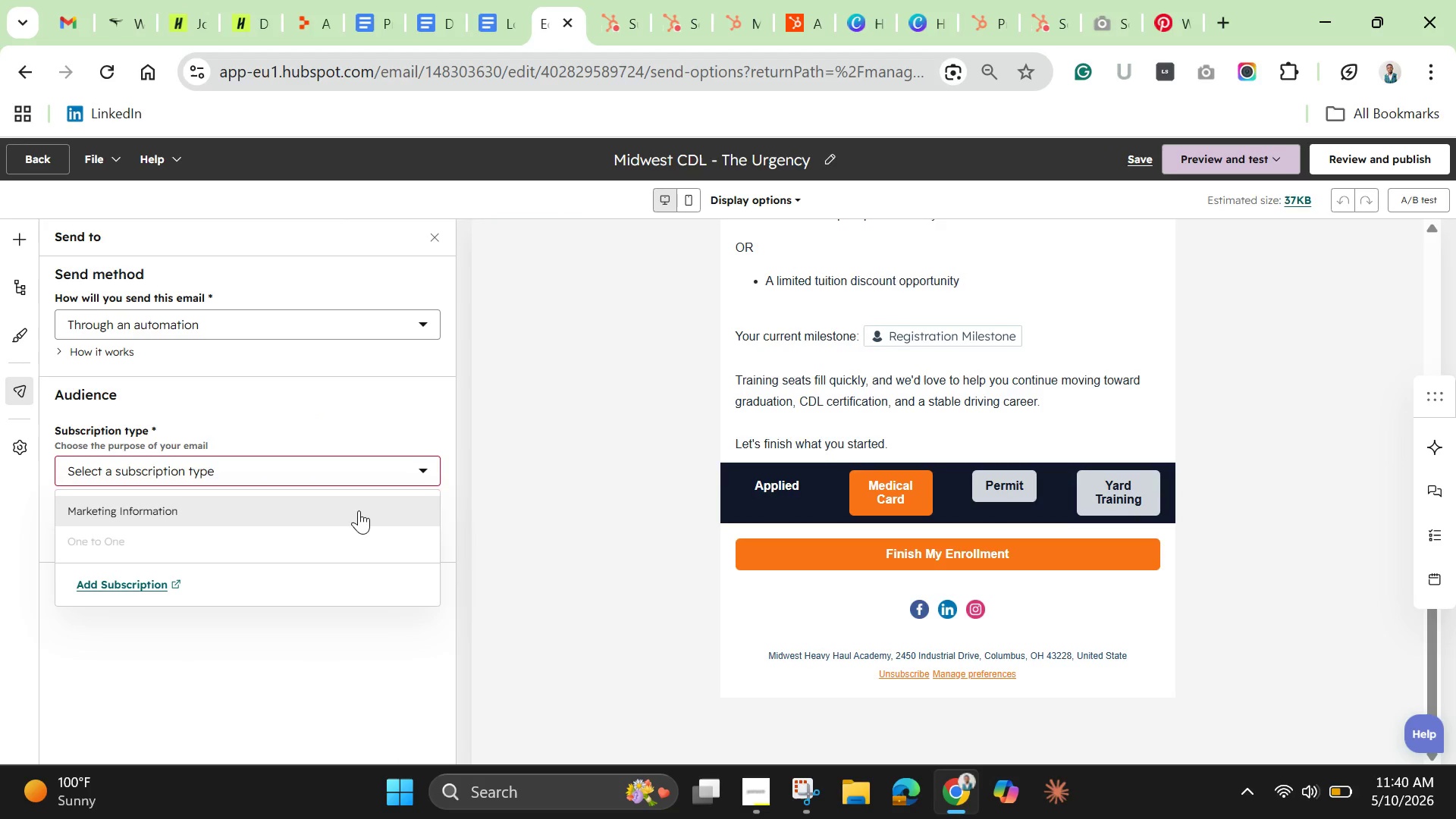 
left_click([359, 510])
 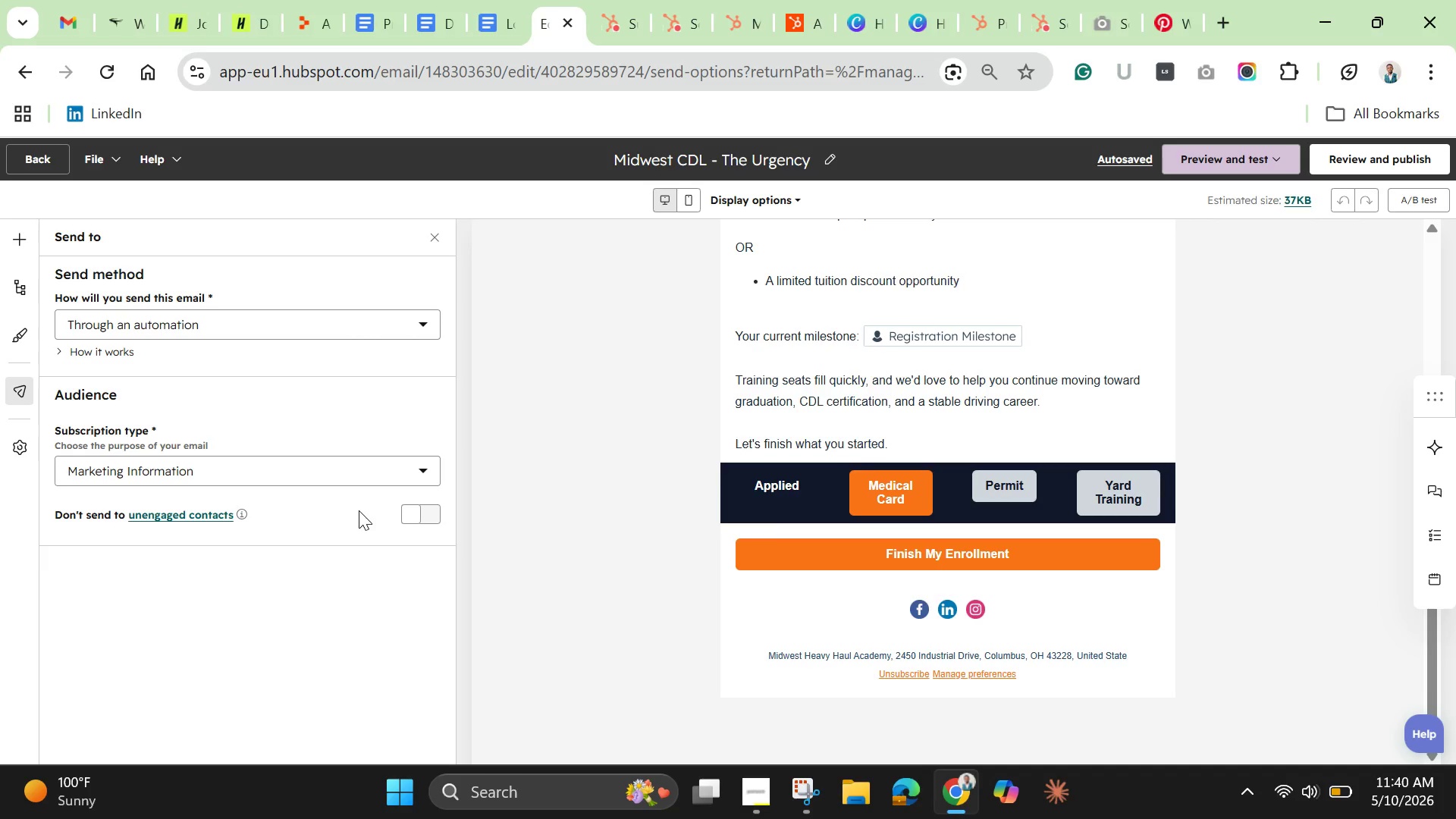 
wait(18.34)
 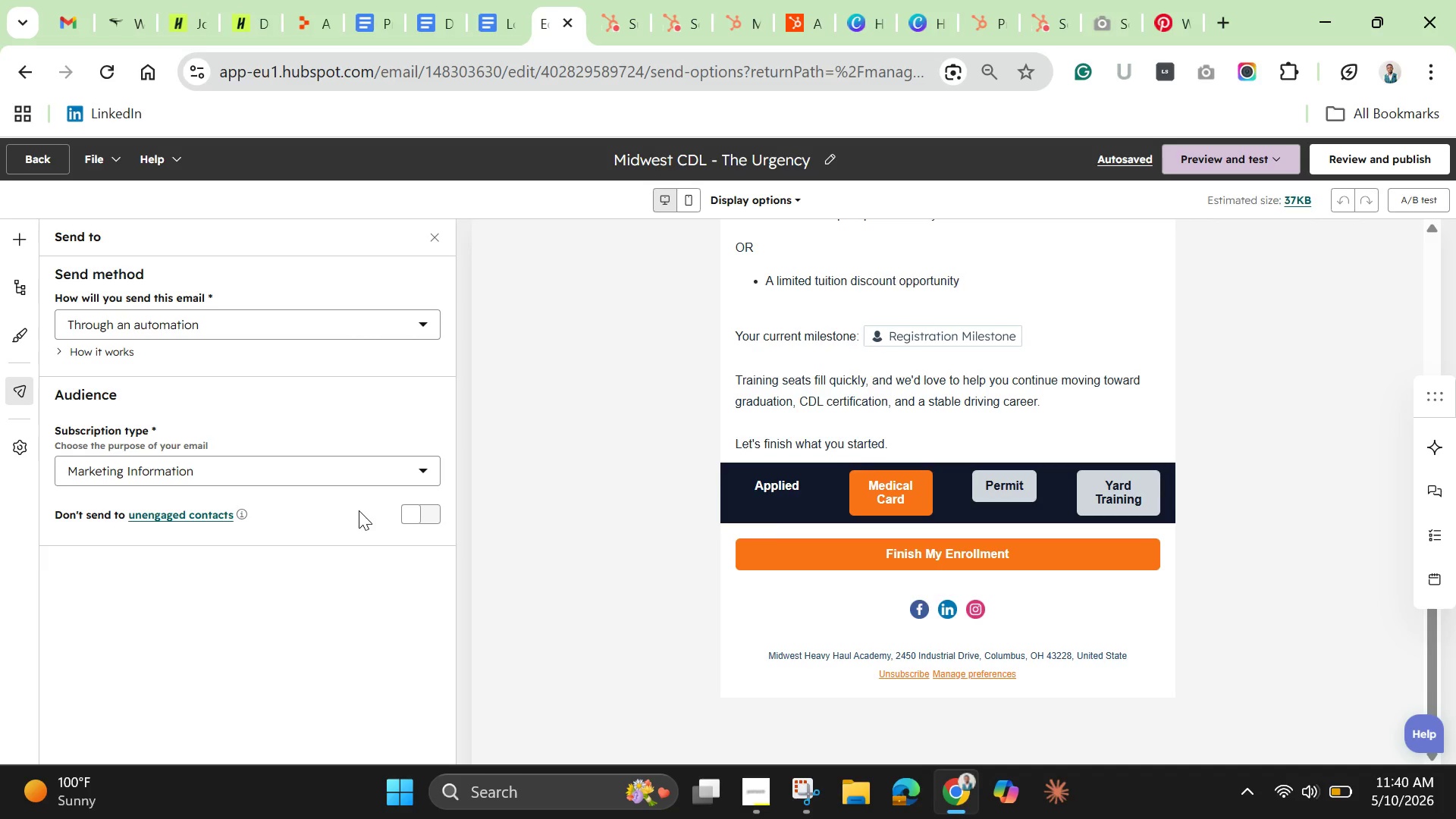 
left_click([1353, 155])
 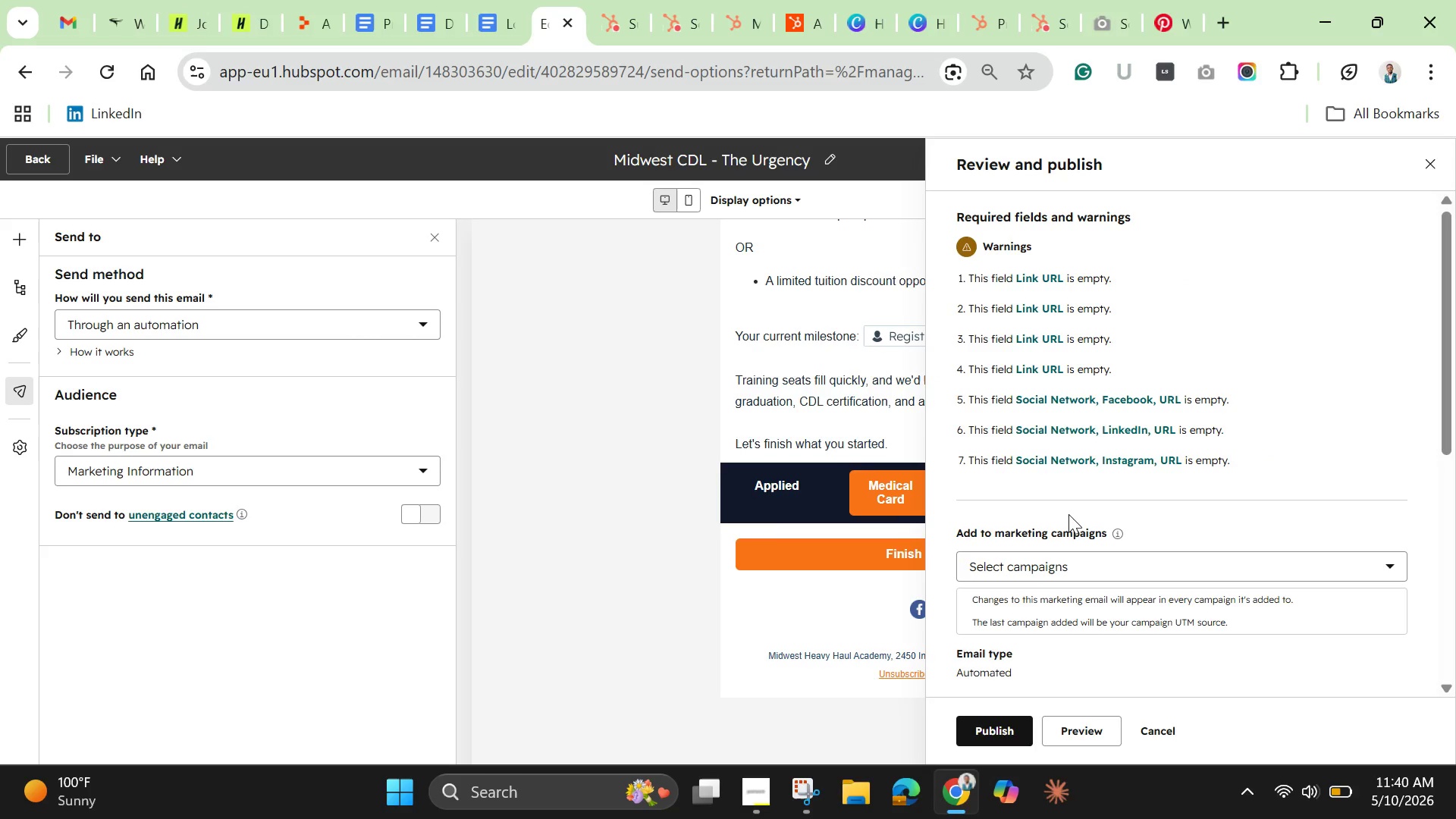 
wait(6.34)
 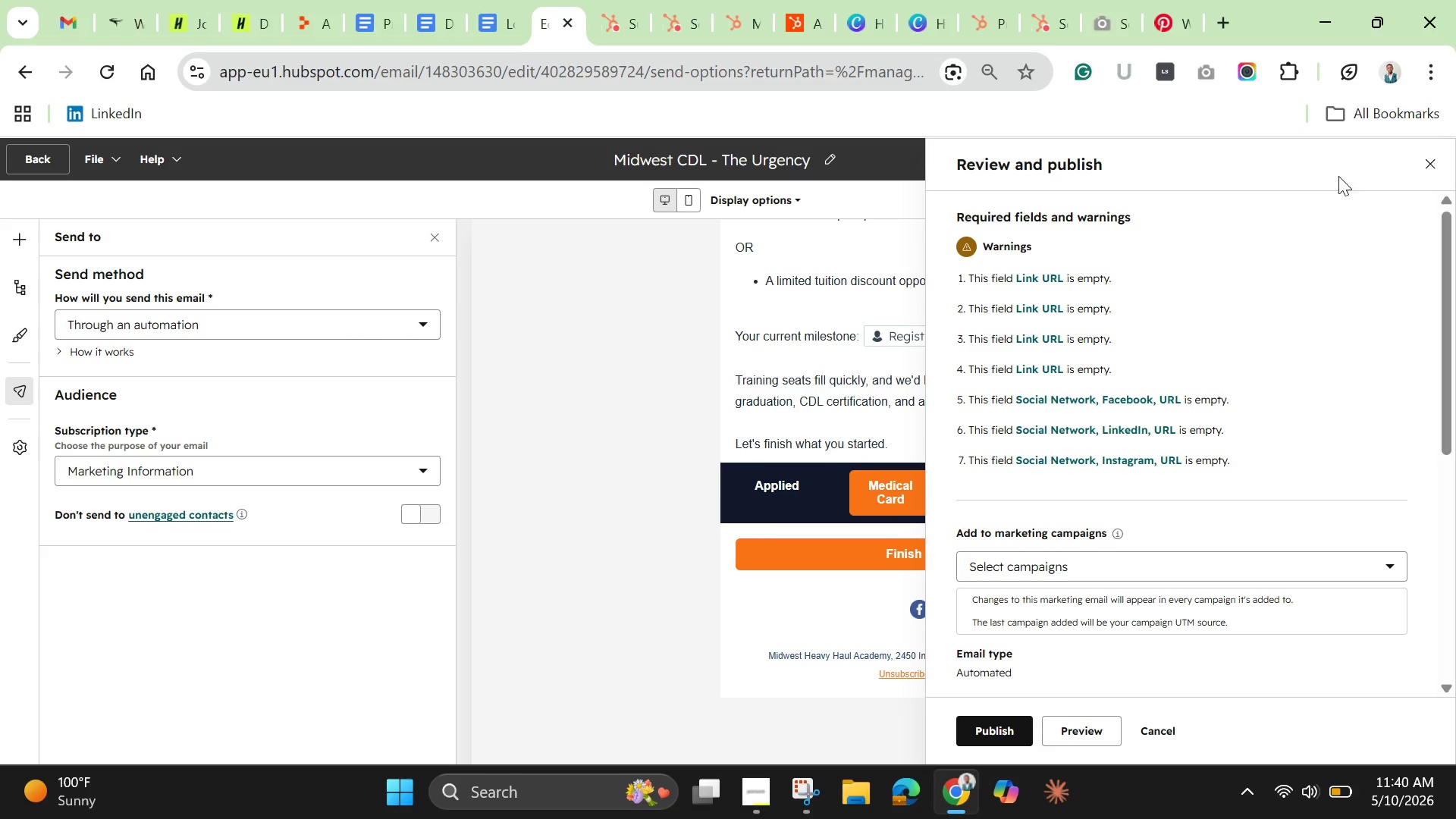 
left_click([1075, 571])
 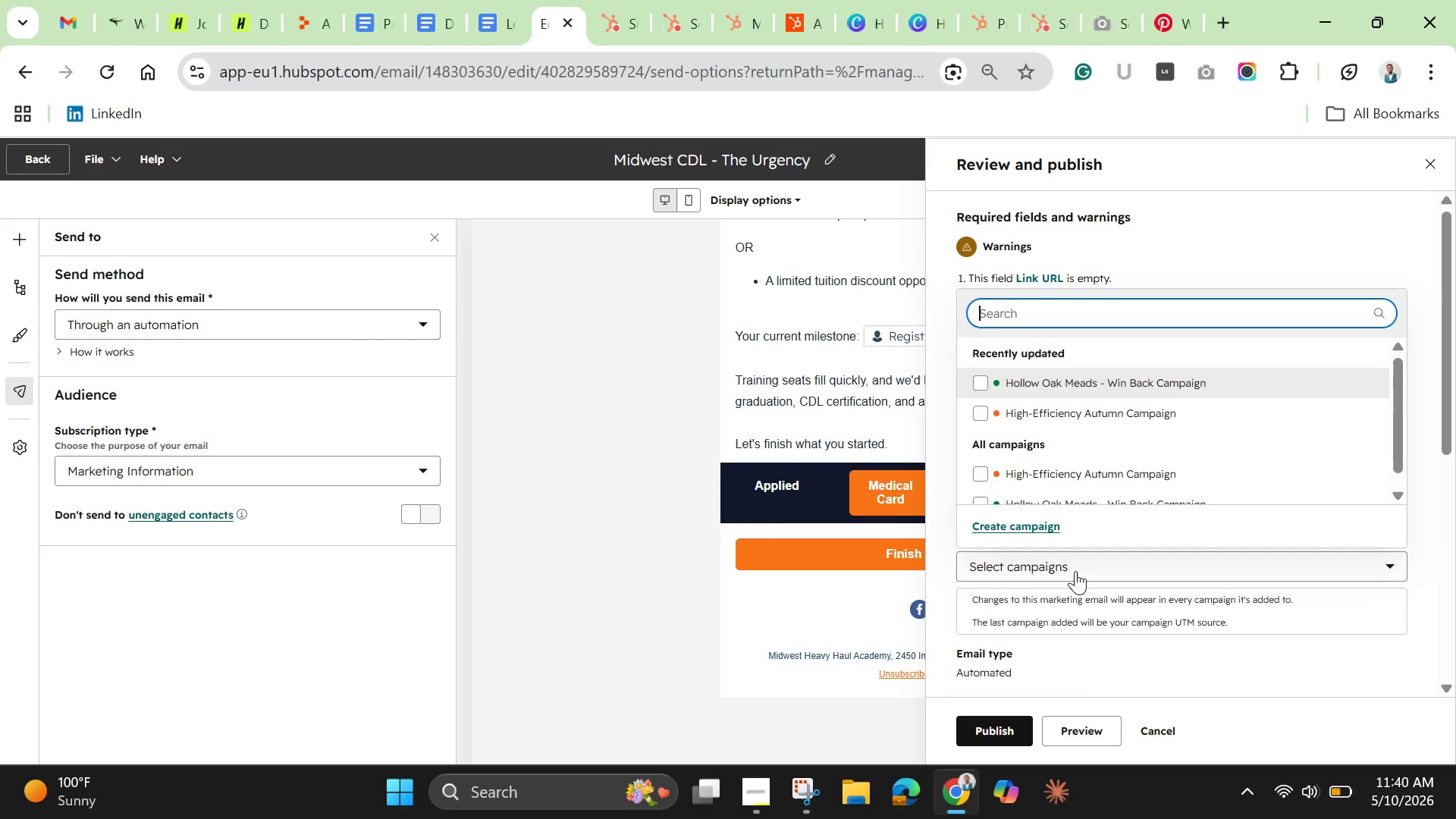 
wait(6.12)
 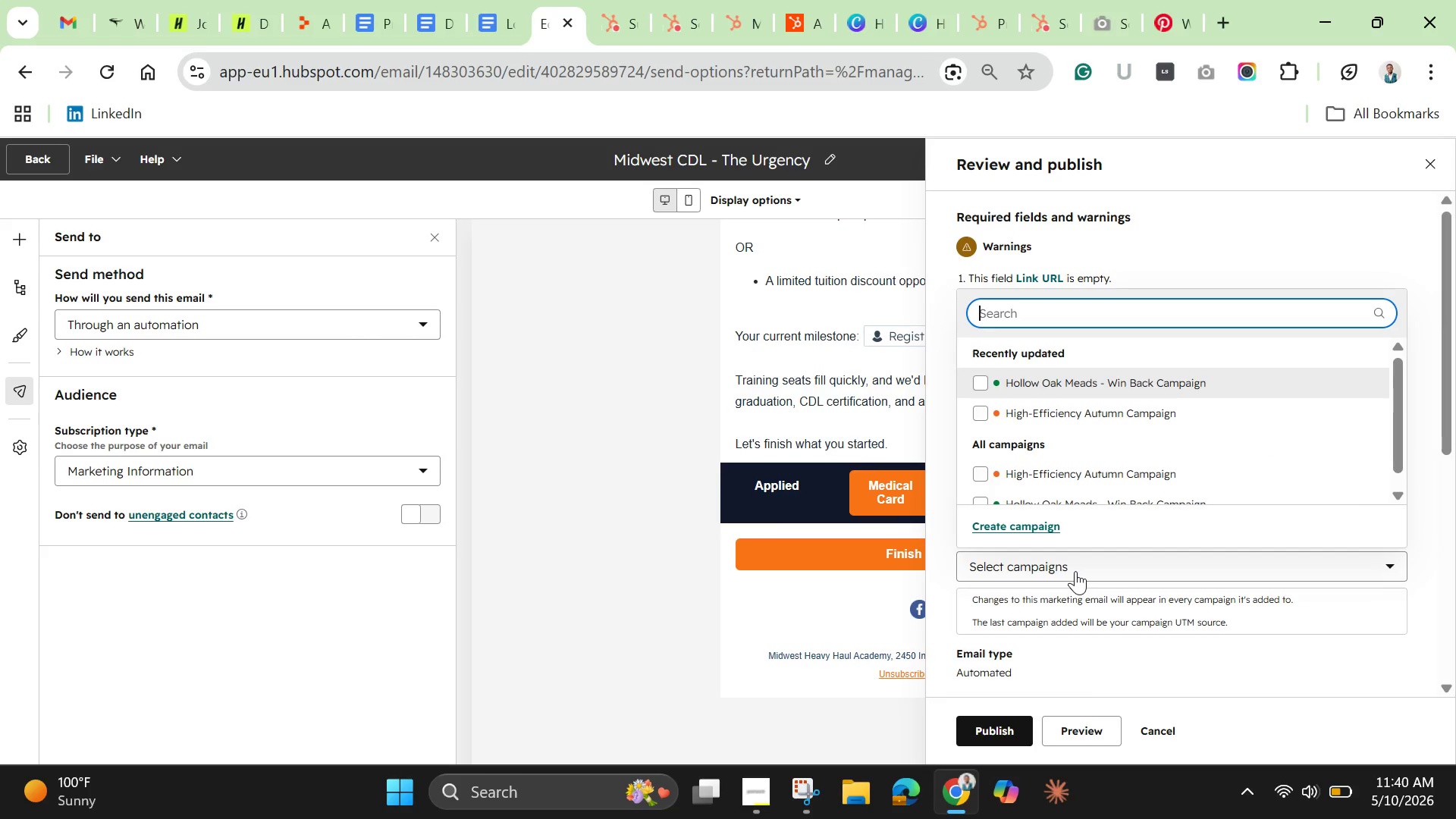 
scroll: coordinate [1082, 463], scroll_direction: down, amount: 3.0
 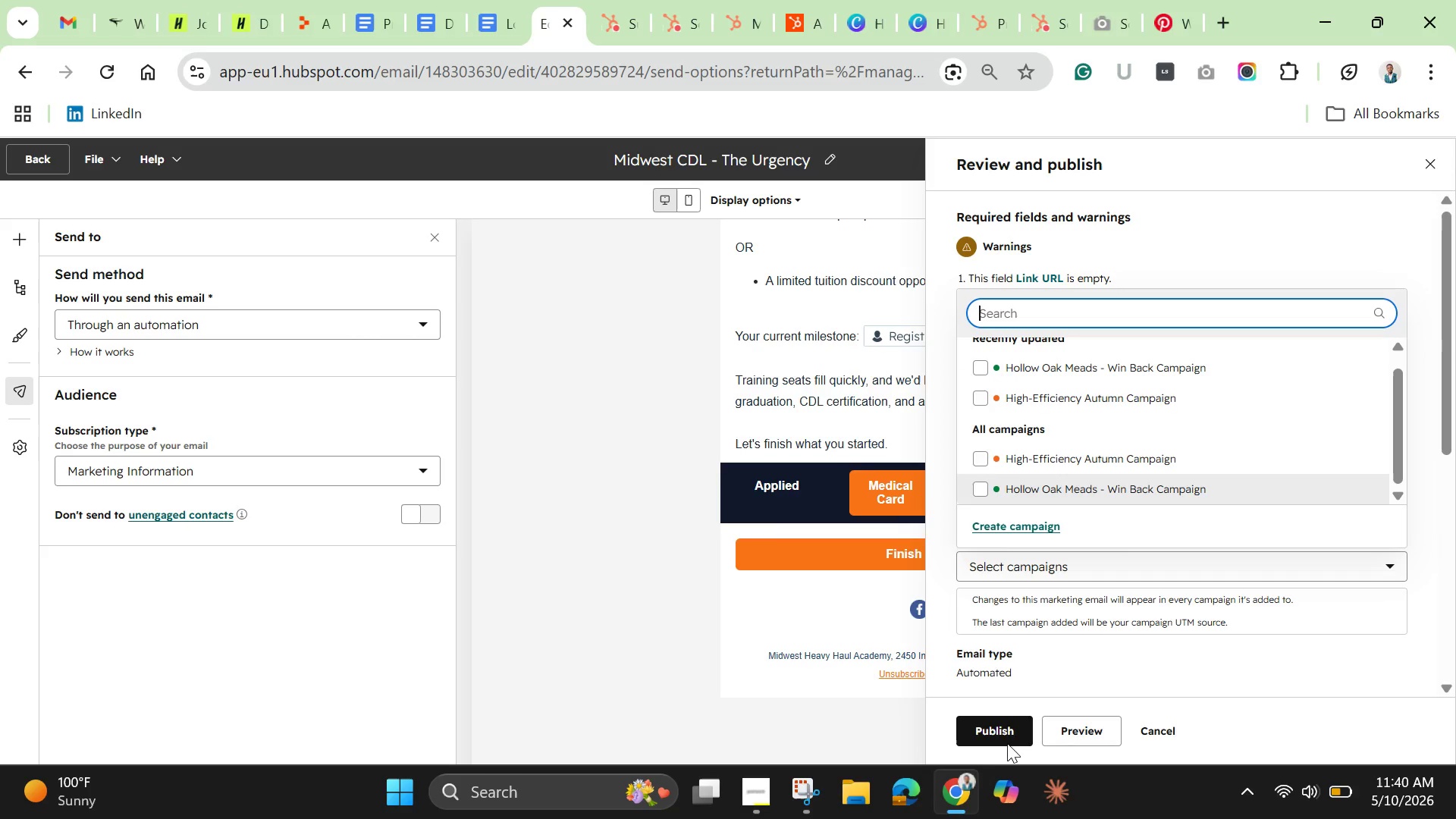 
left_click([1007, 743])
 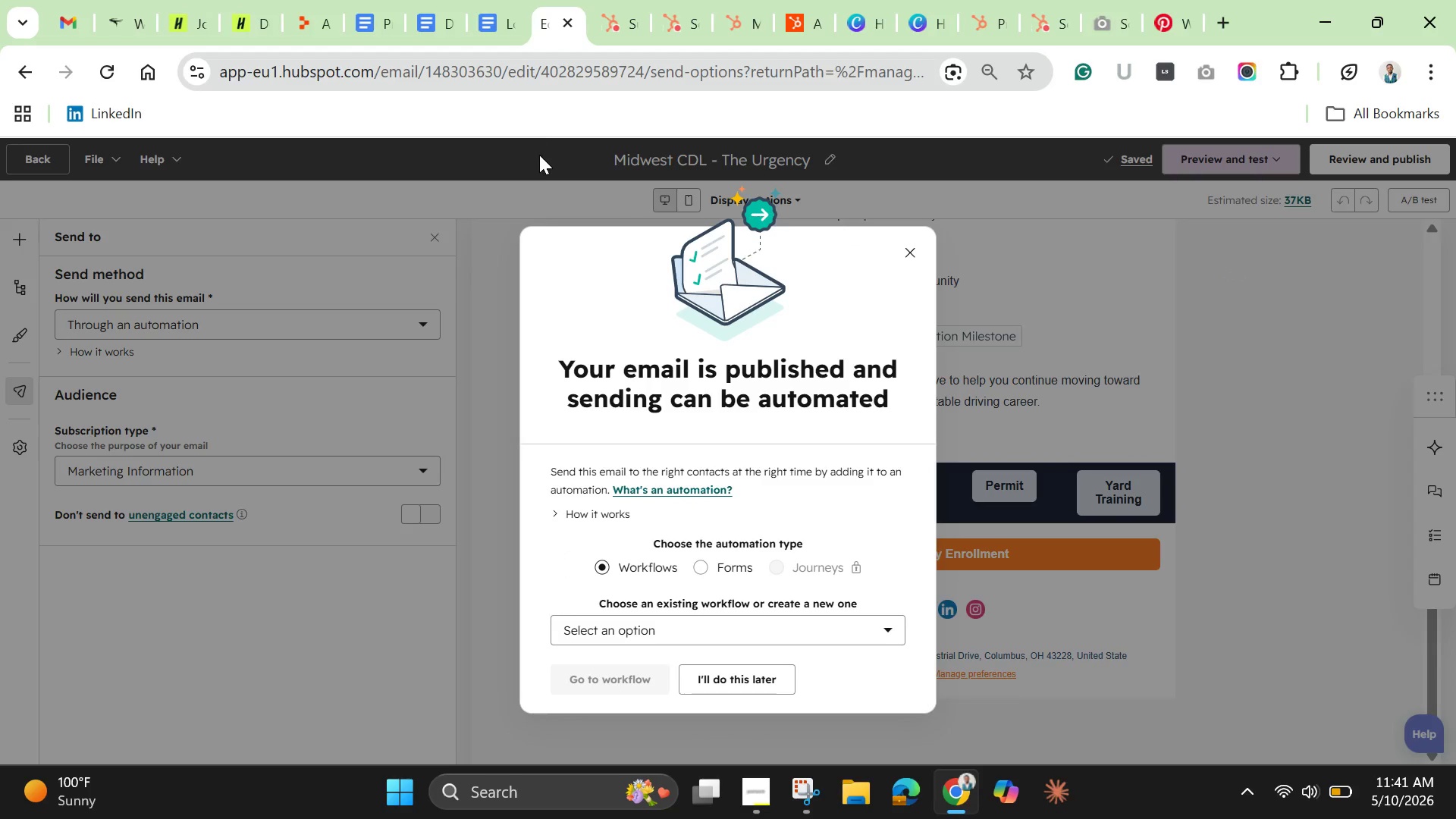 
wait(7.67)
 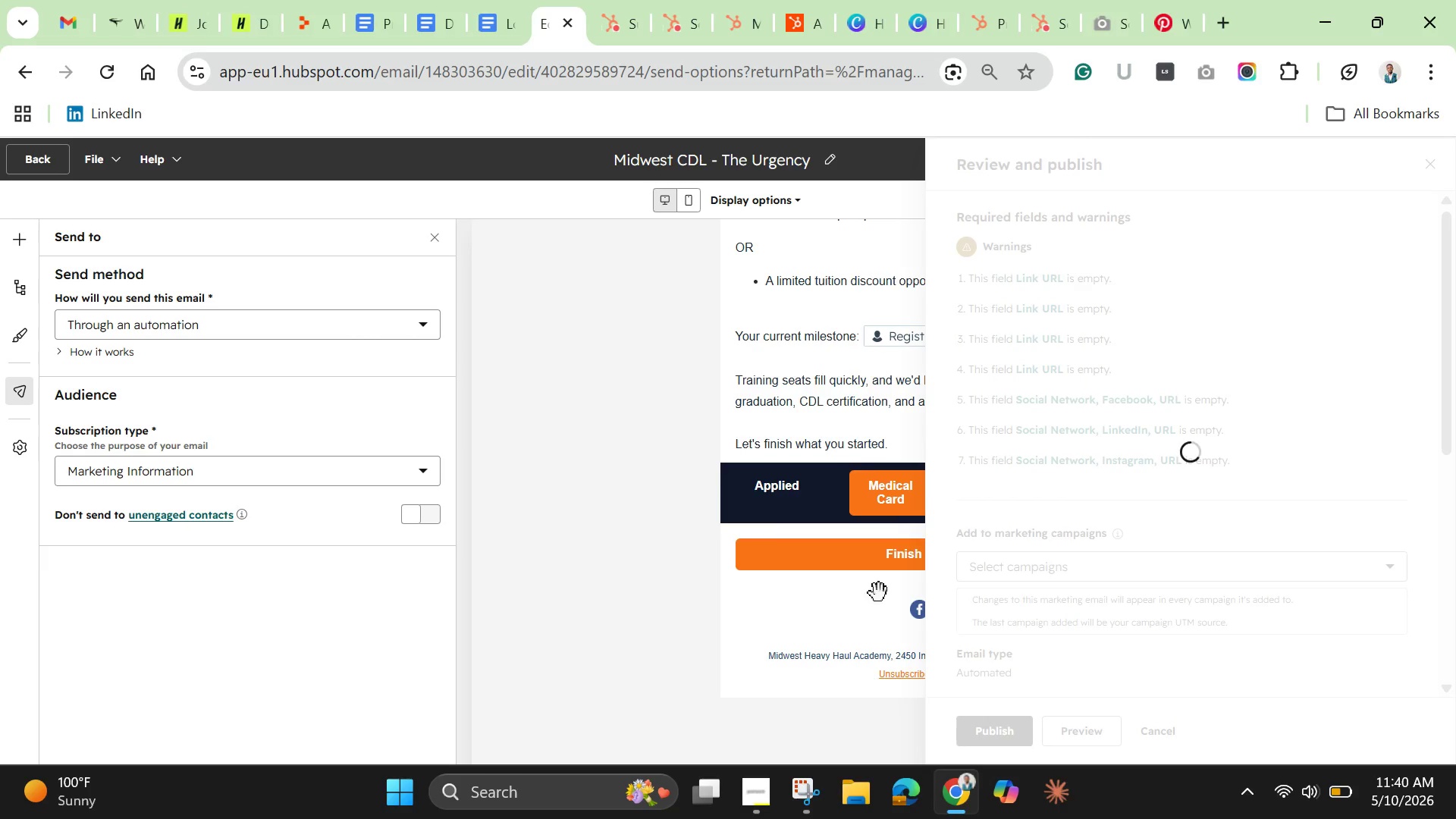 
left_click([748, 678])
 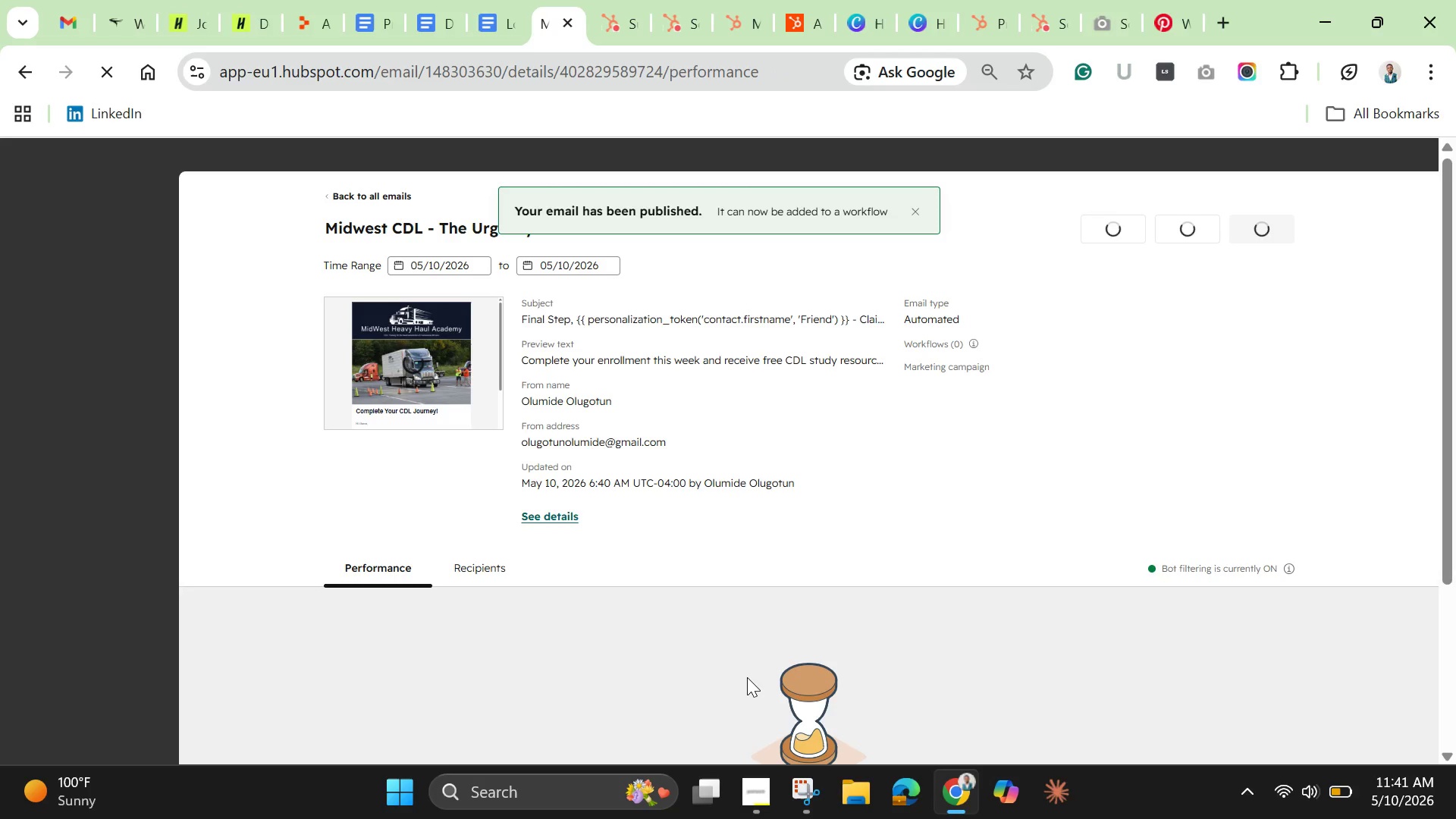 
wait(10.33)
 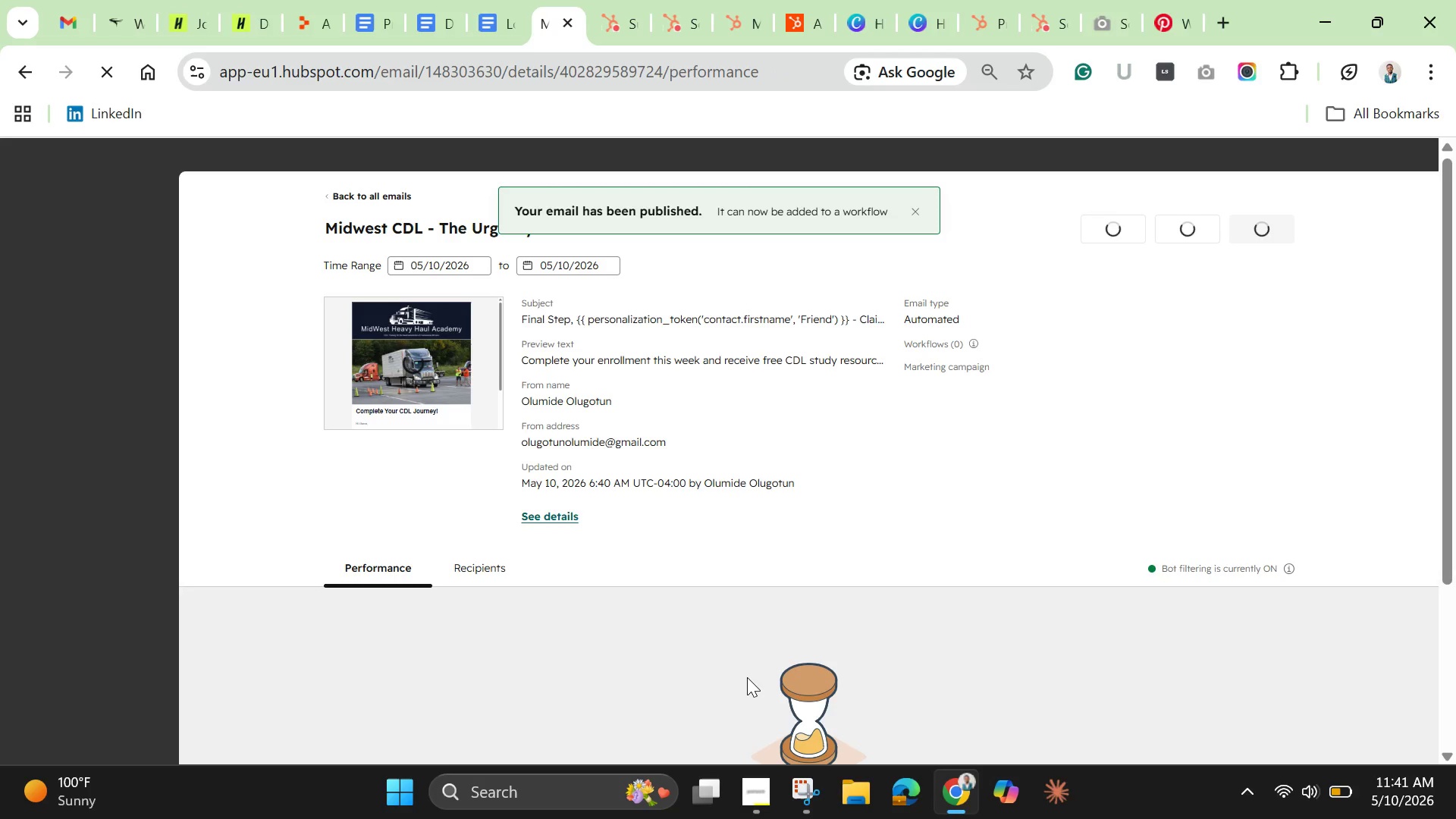 
left_click([366, 197])
 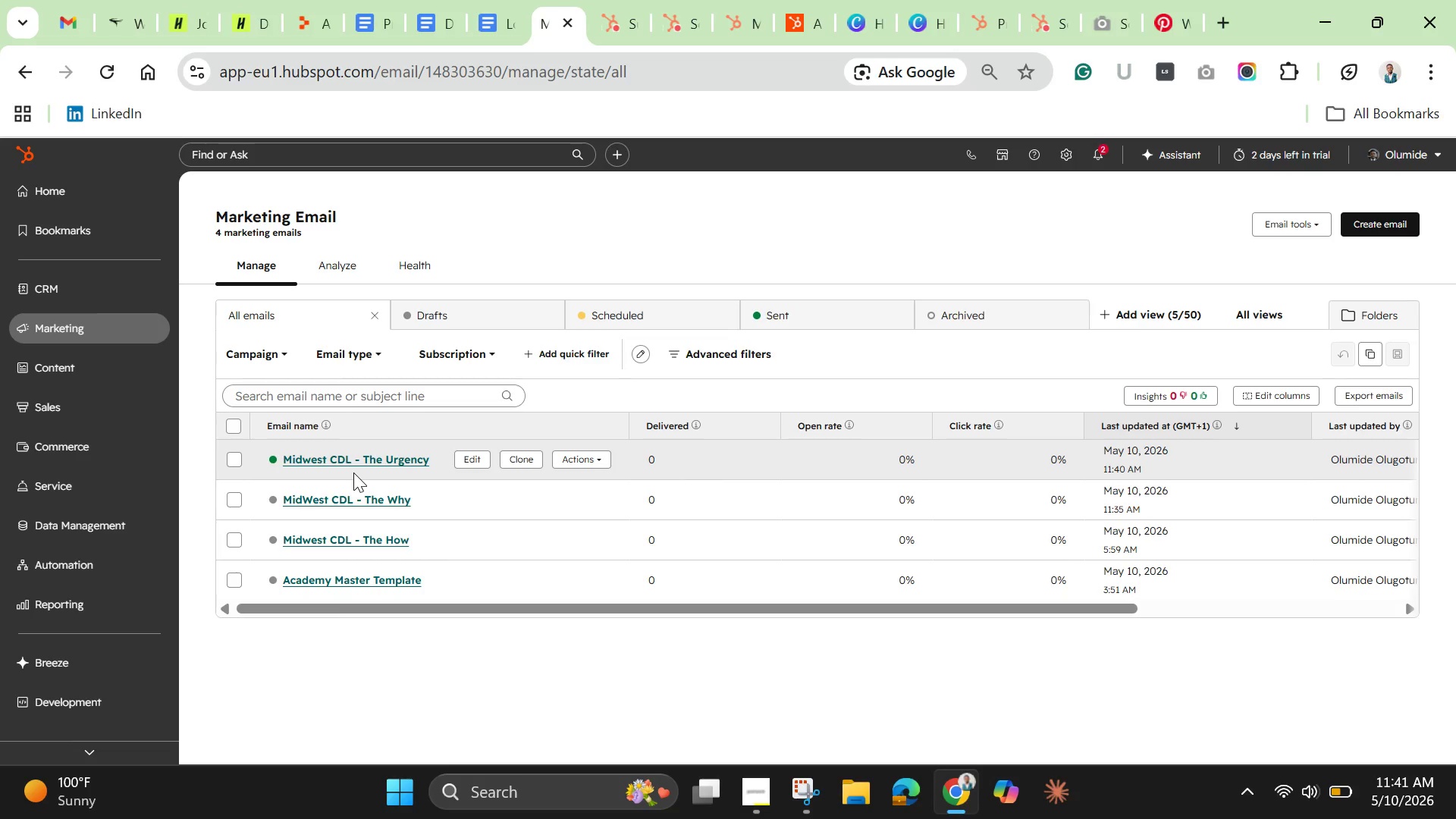 
wait(20.34)
 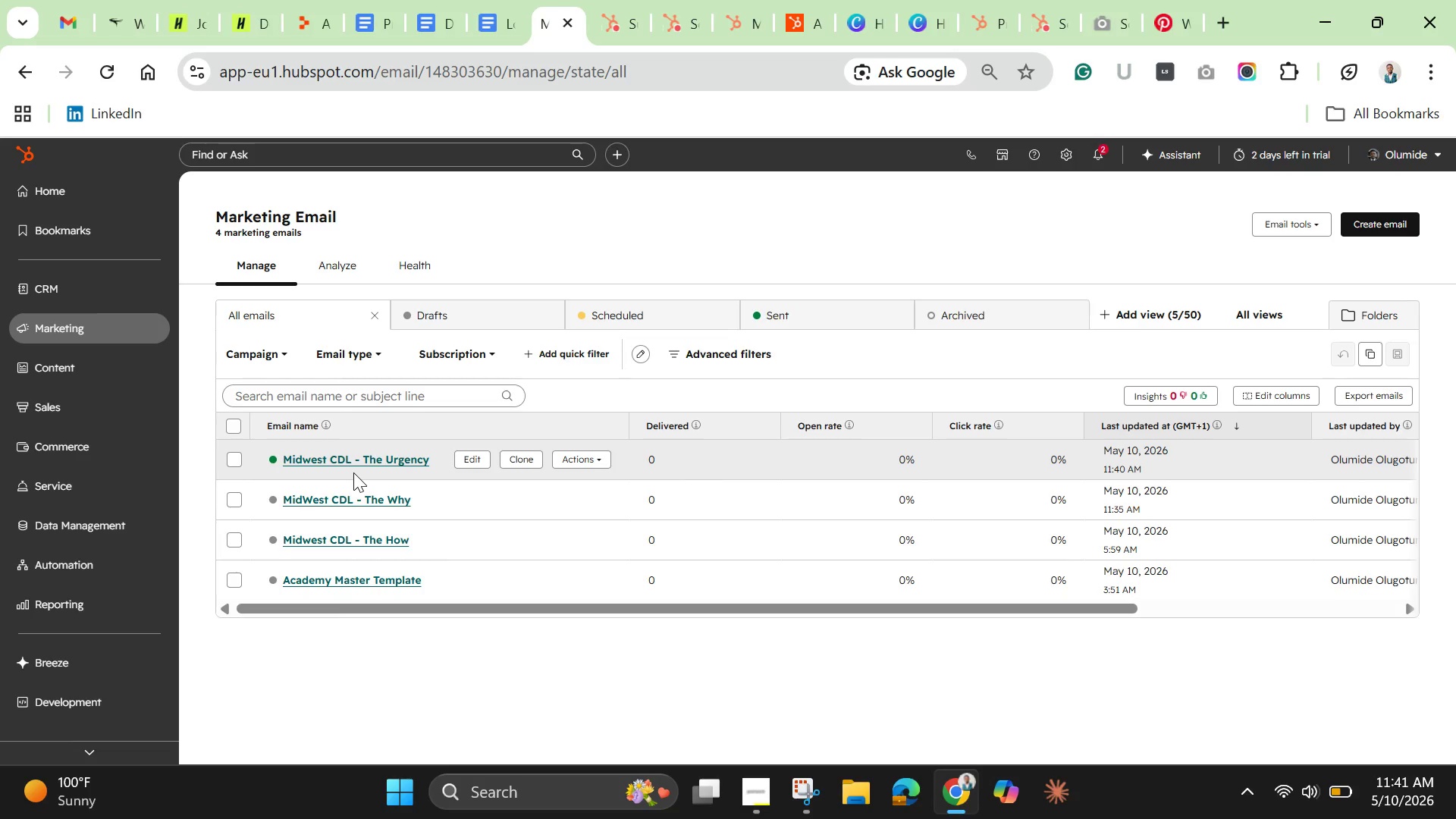 
left_click([354, 501])
 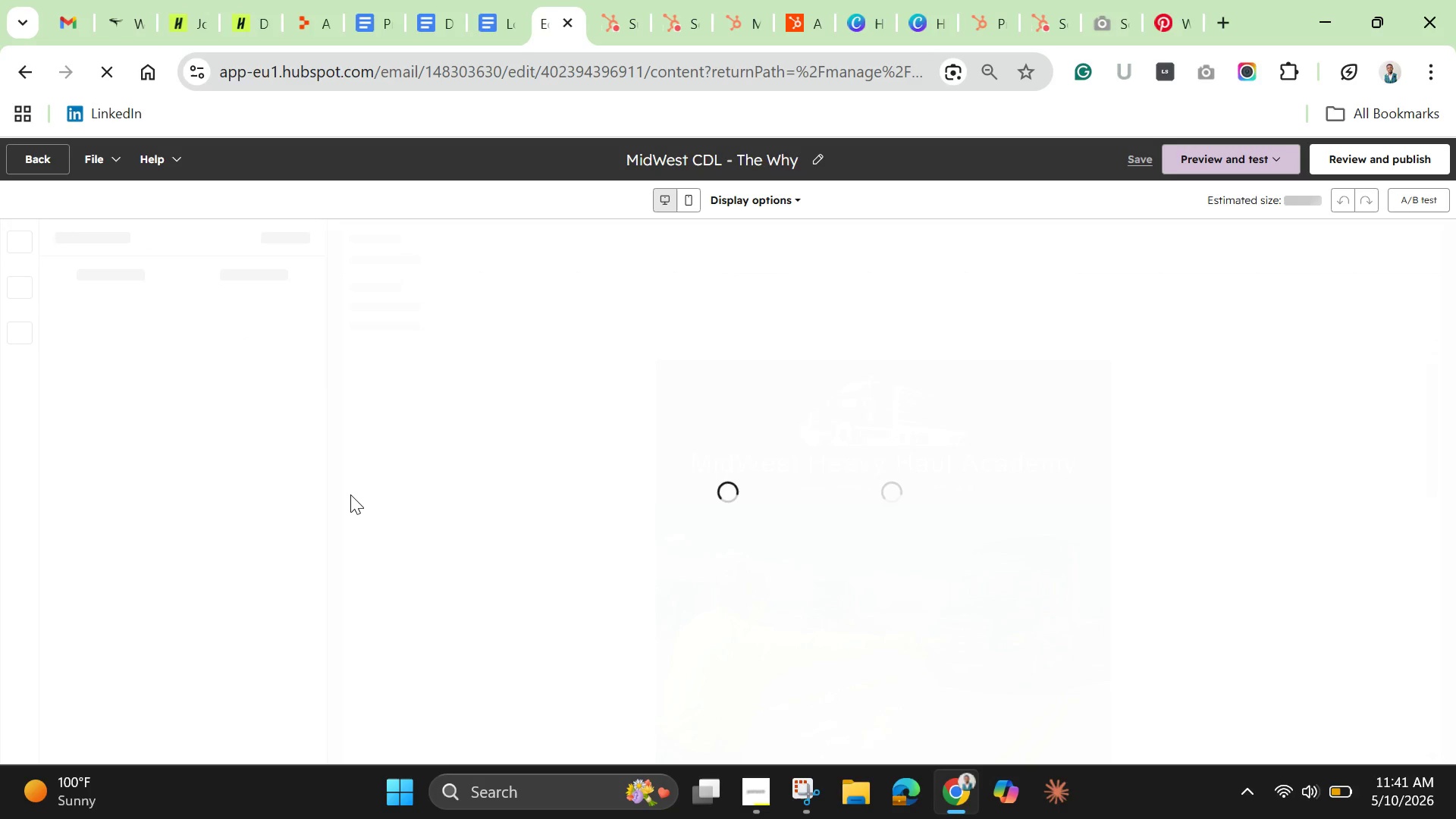 
wait(8.83)
 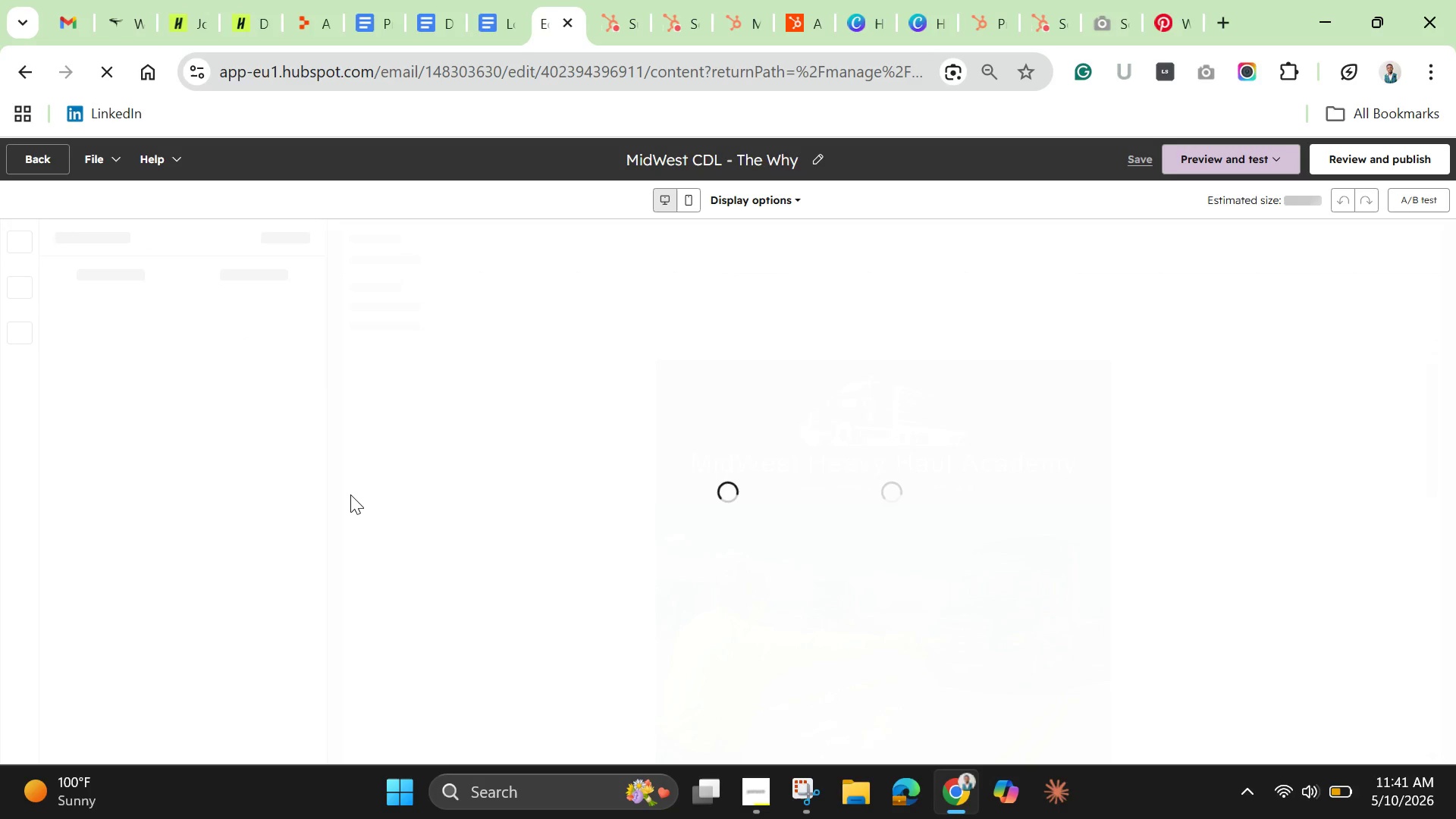 
left_click([1280, 245])
 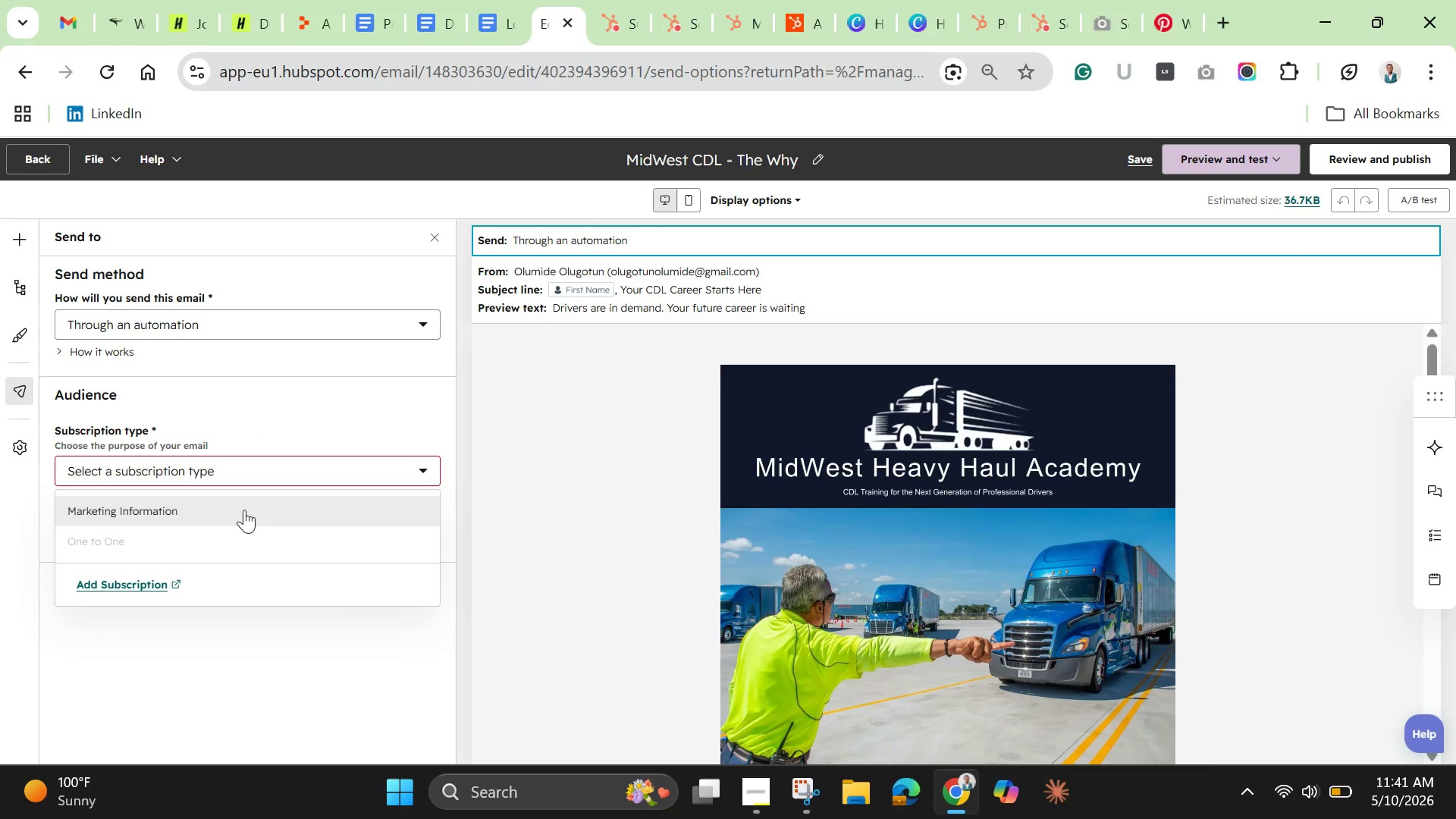 
left_click([237, 513])
 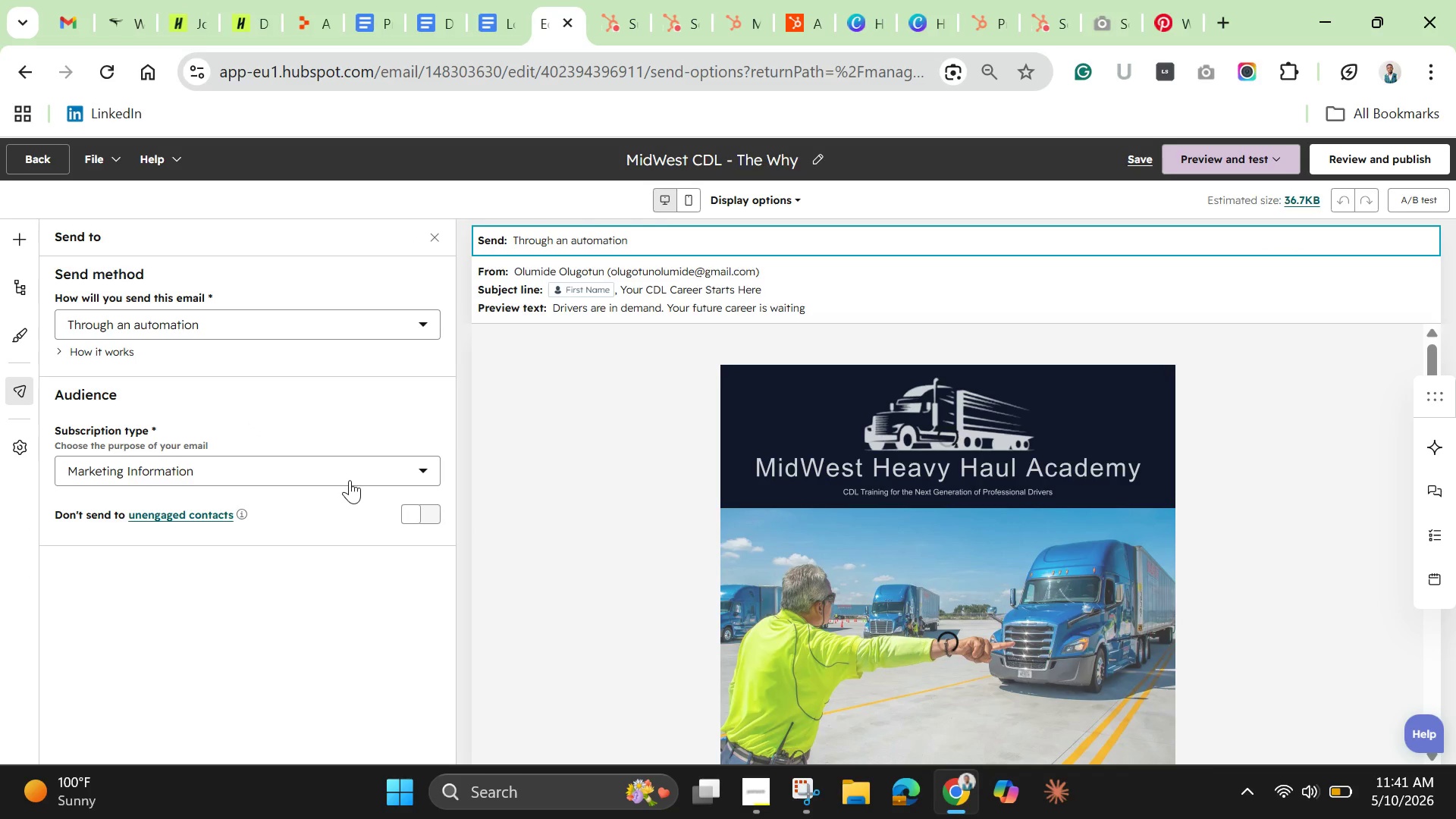 
left_click([347, 475])
 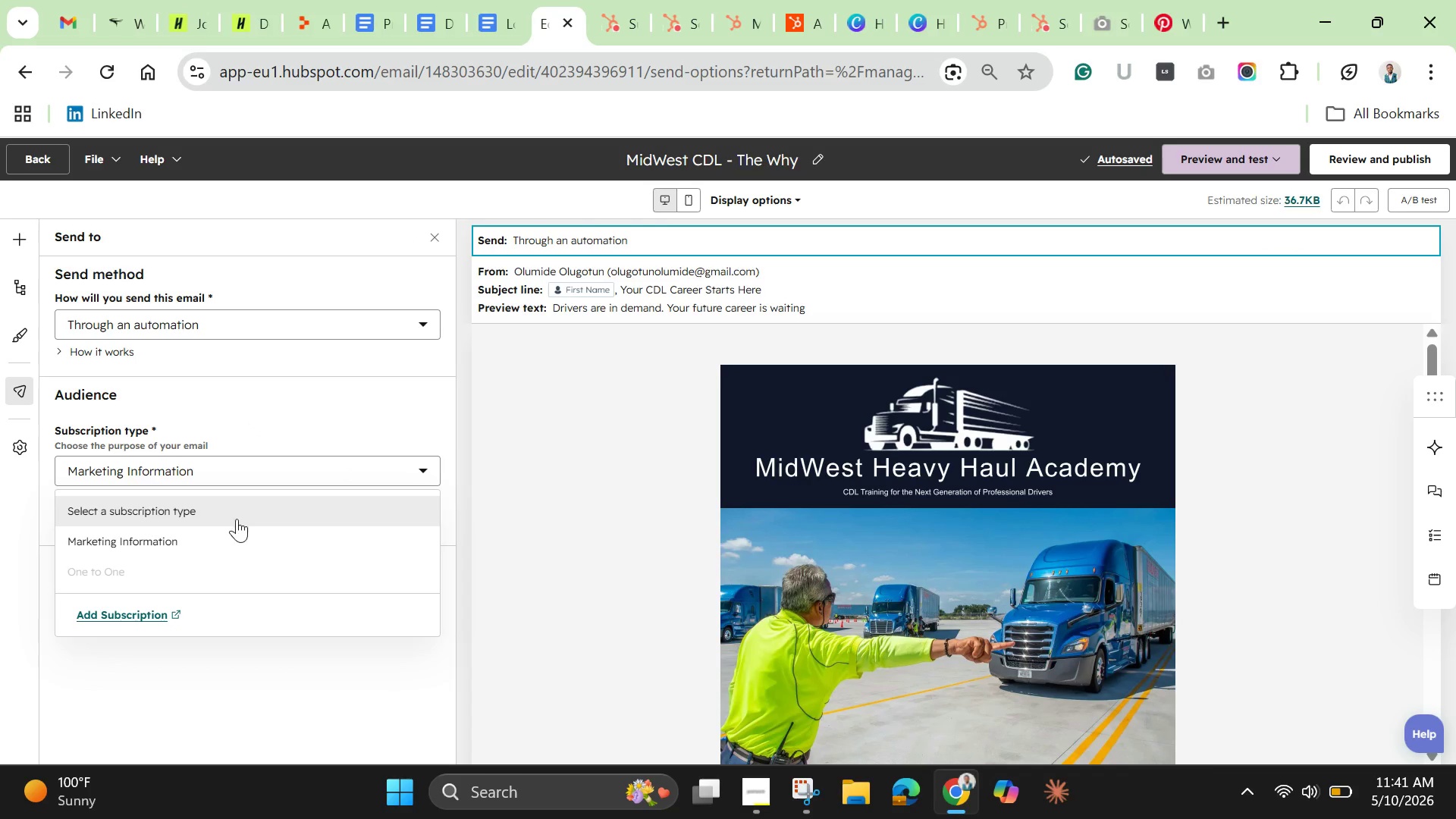 
left_click([193, 532])
 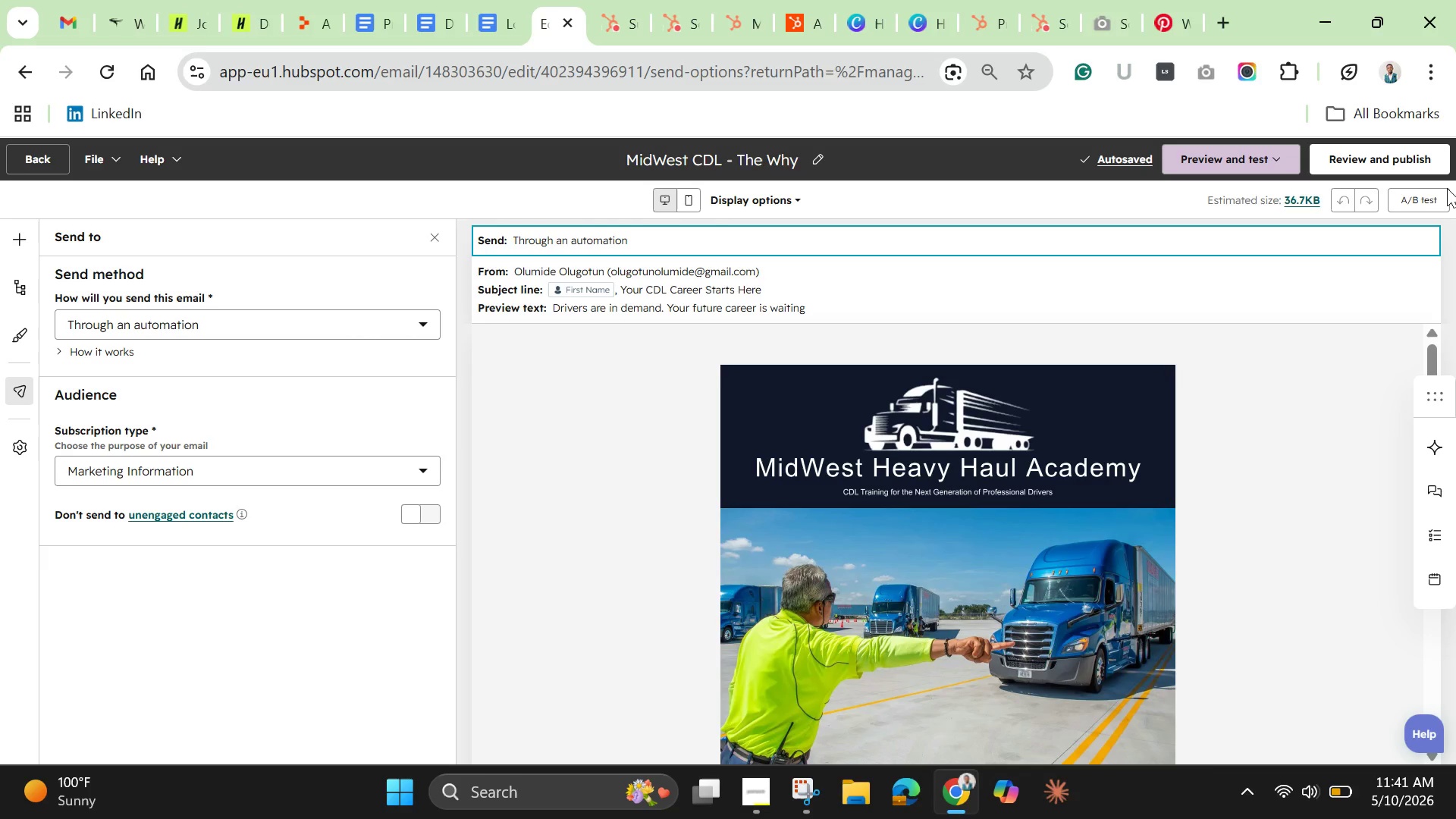 
left_click([1381, 155])
 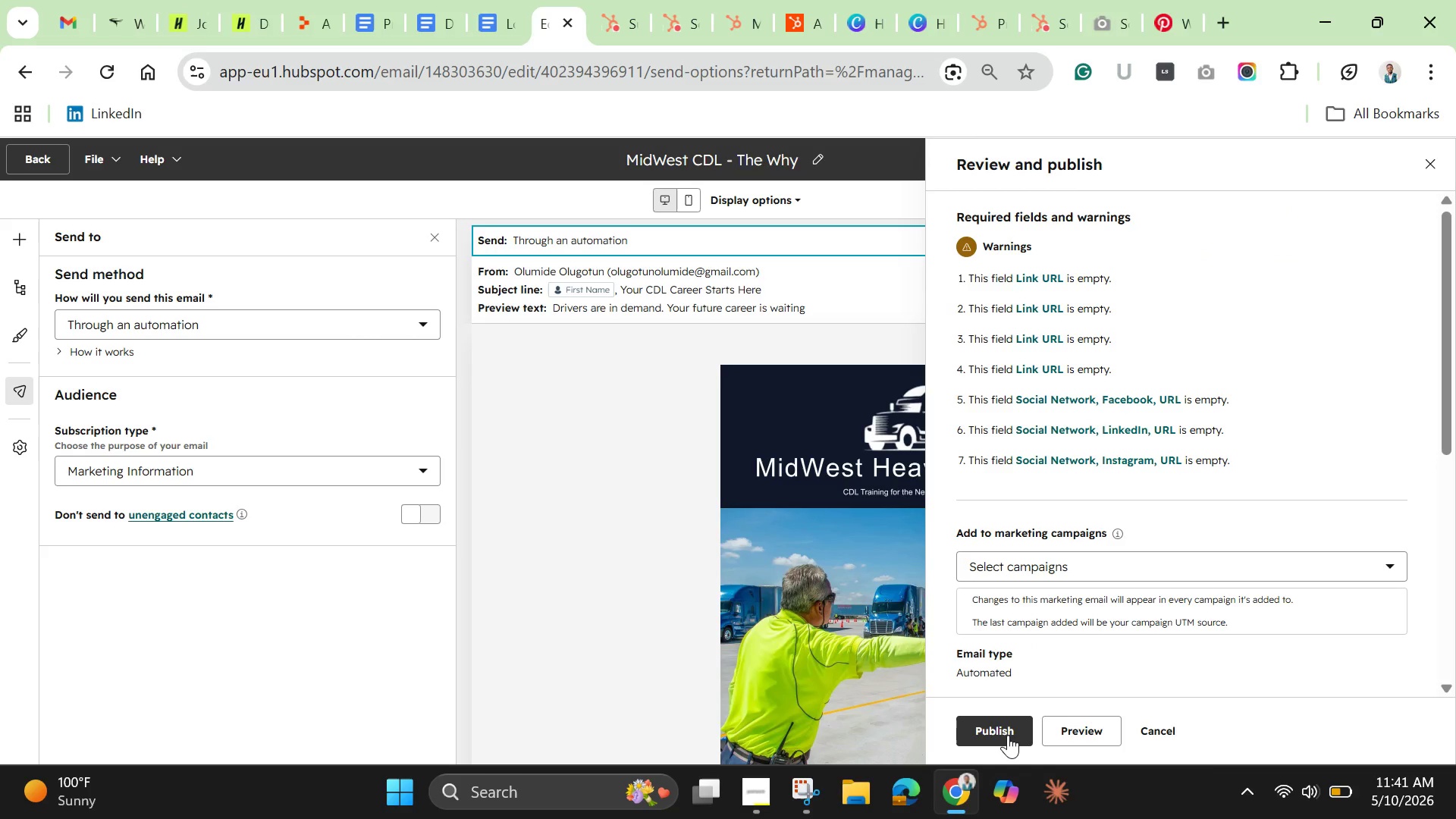 
left_click([1008, 736])
 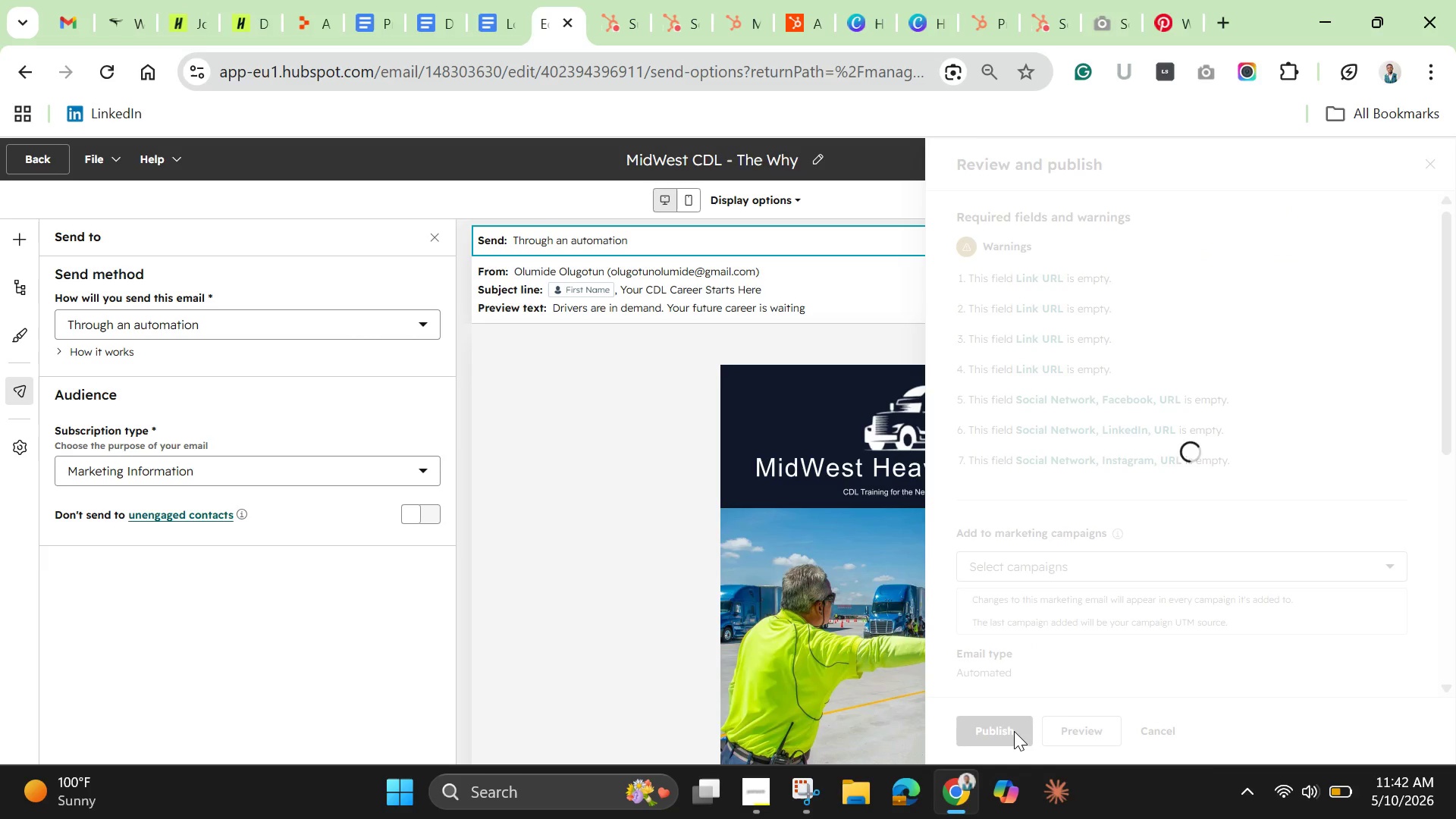 
wait(8.02)
 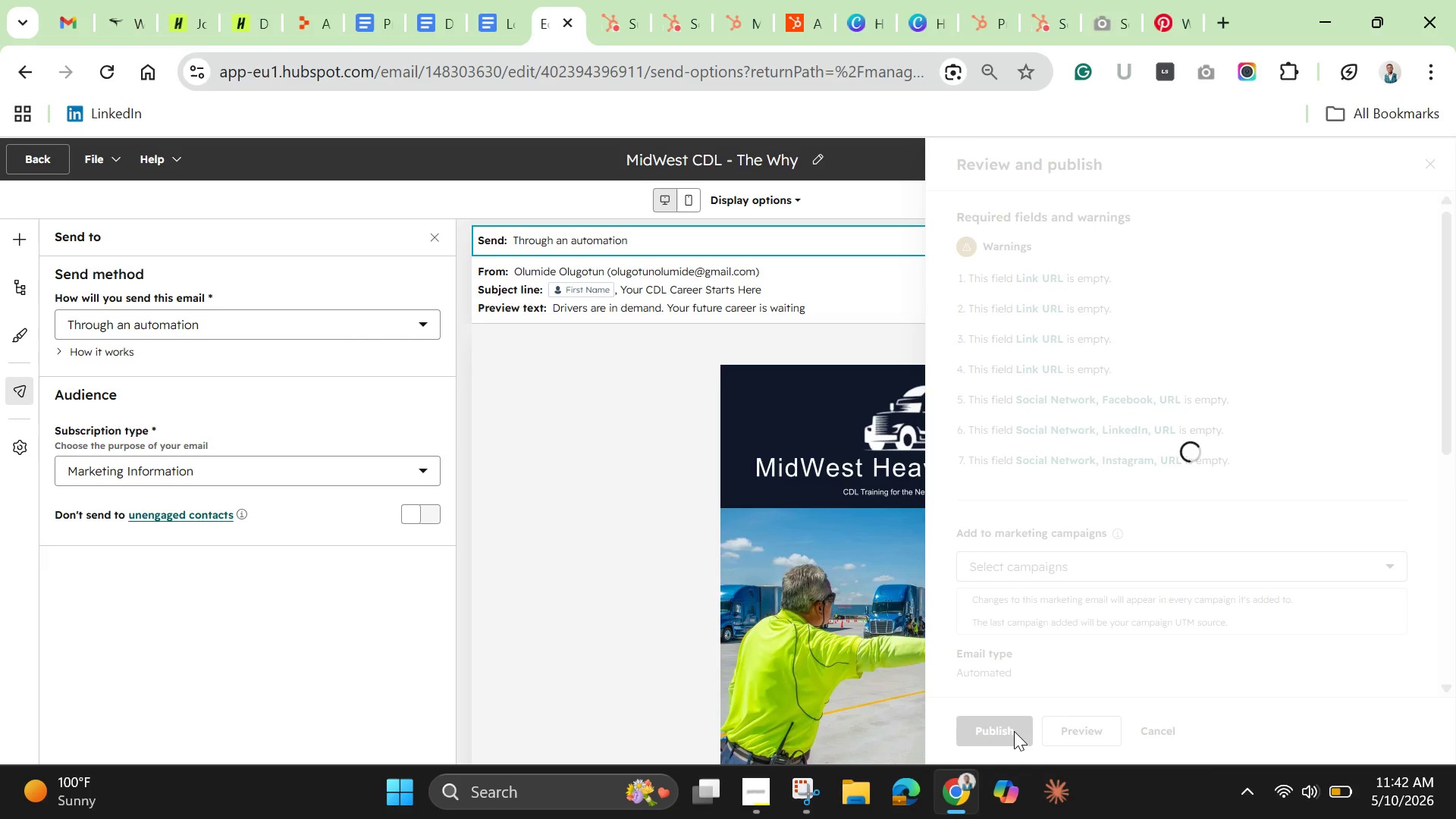 
left_click([741, 682])
 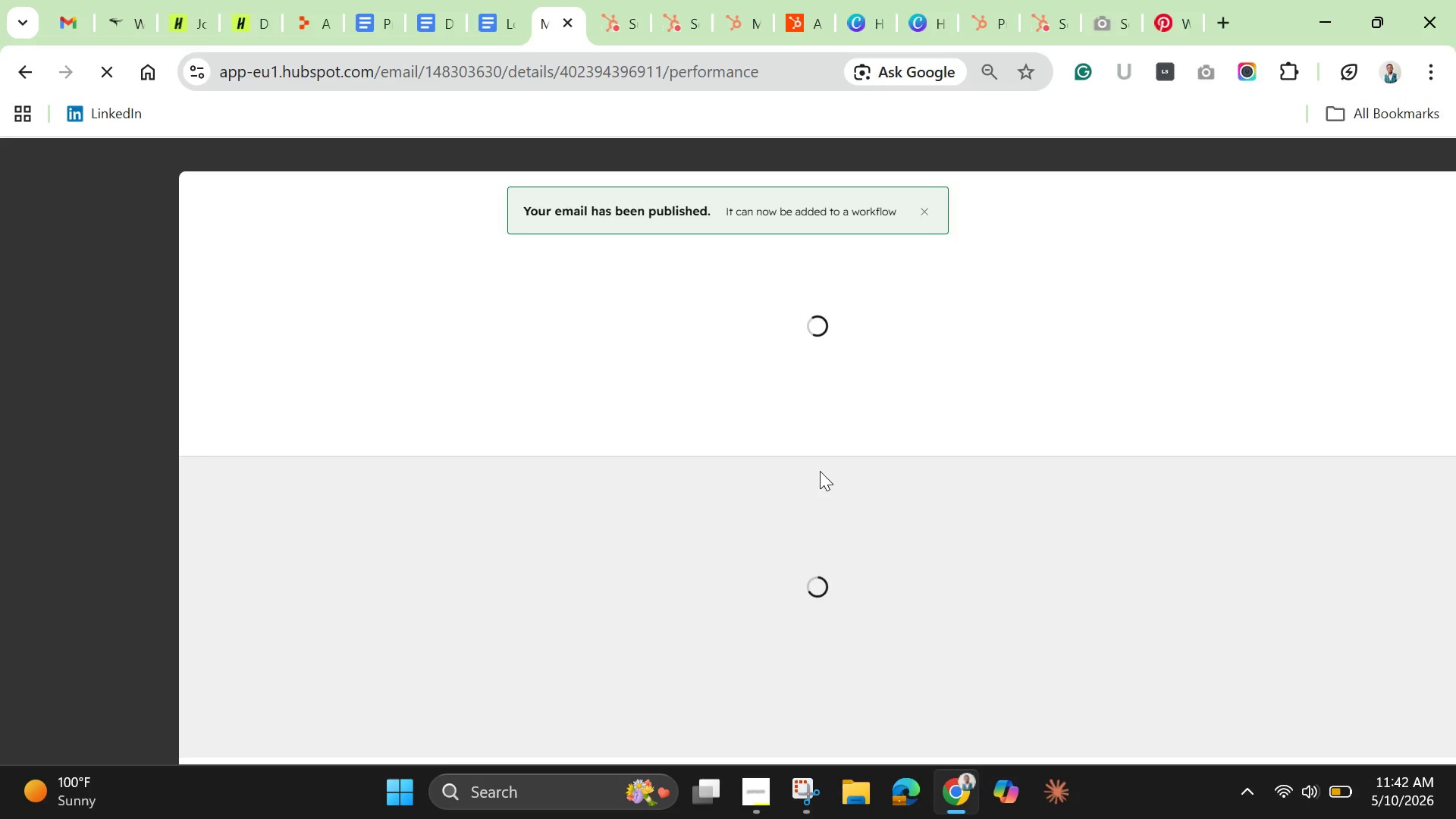 
mouse_move([657, 0])
 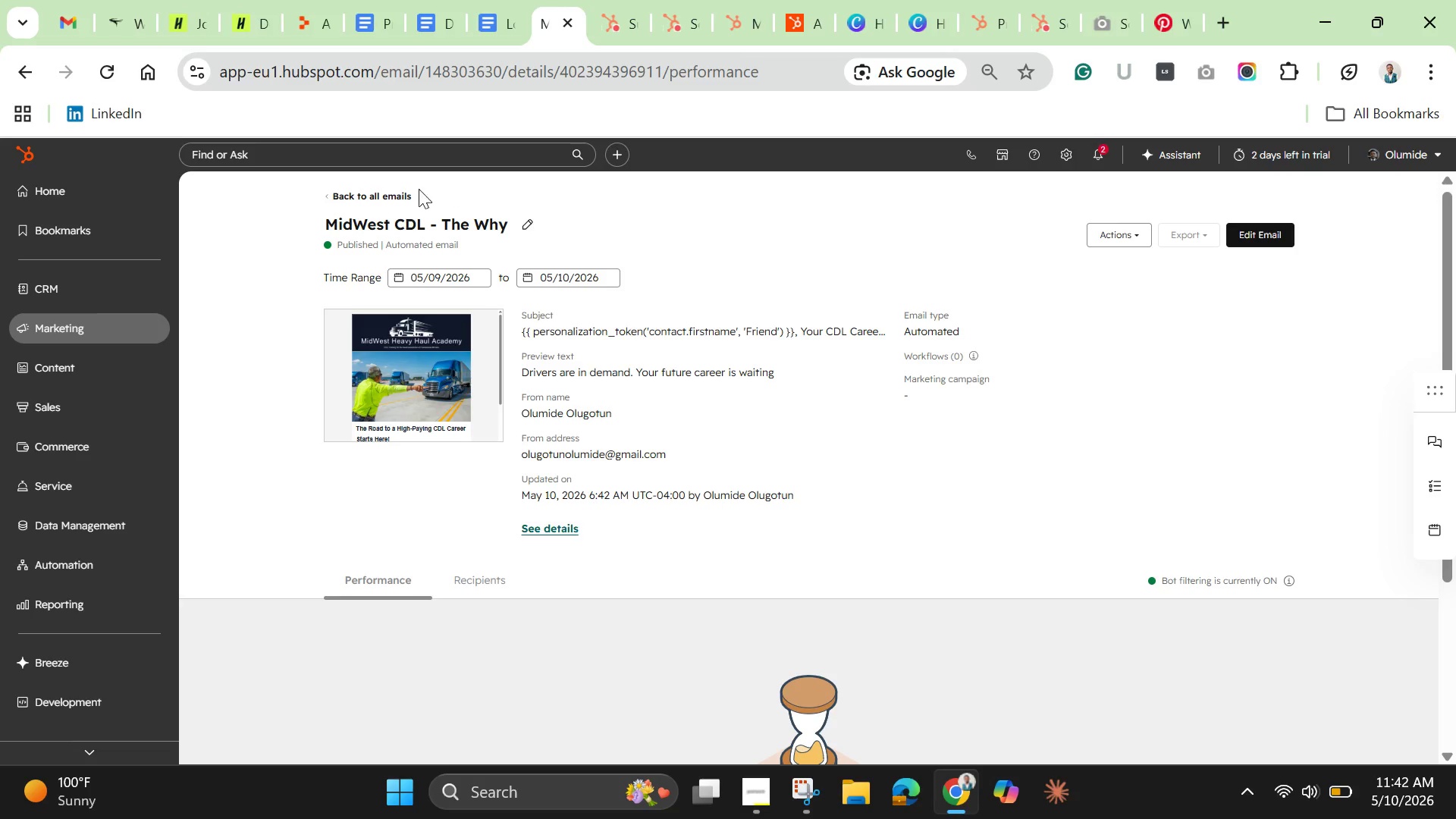 
left_click([395, 195])
 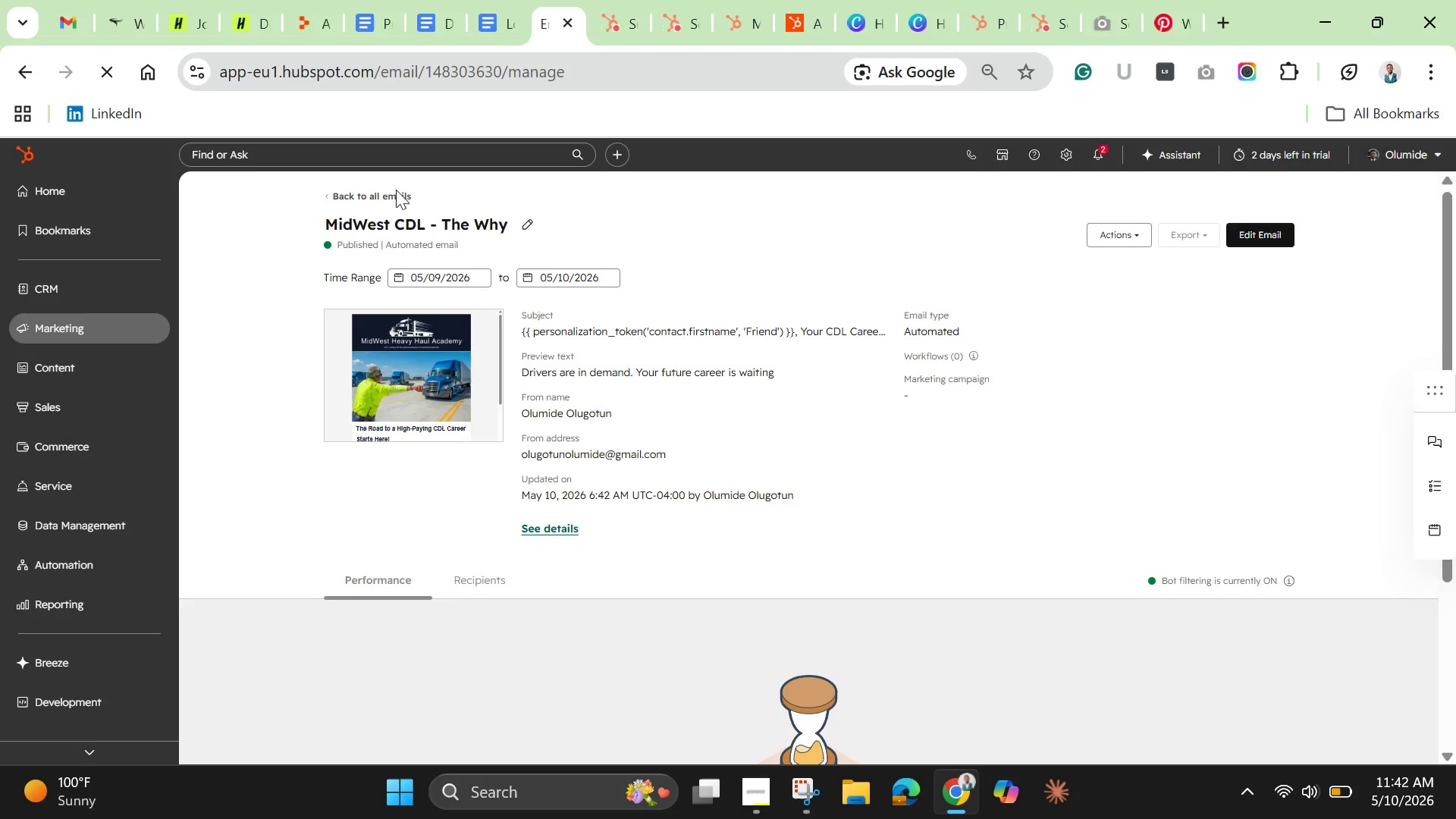 
mouse_move([394, 159])
 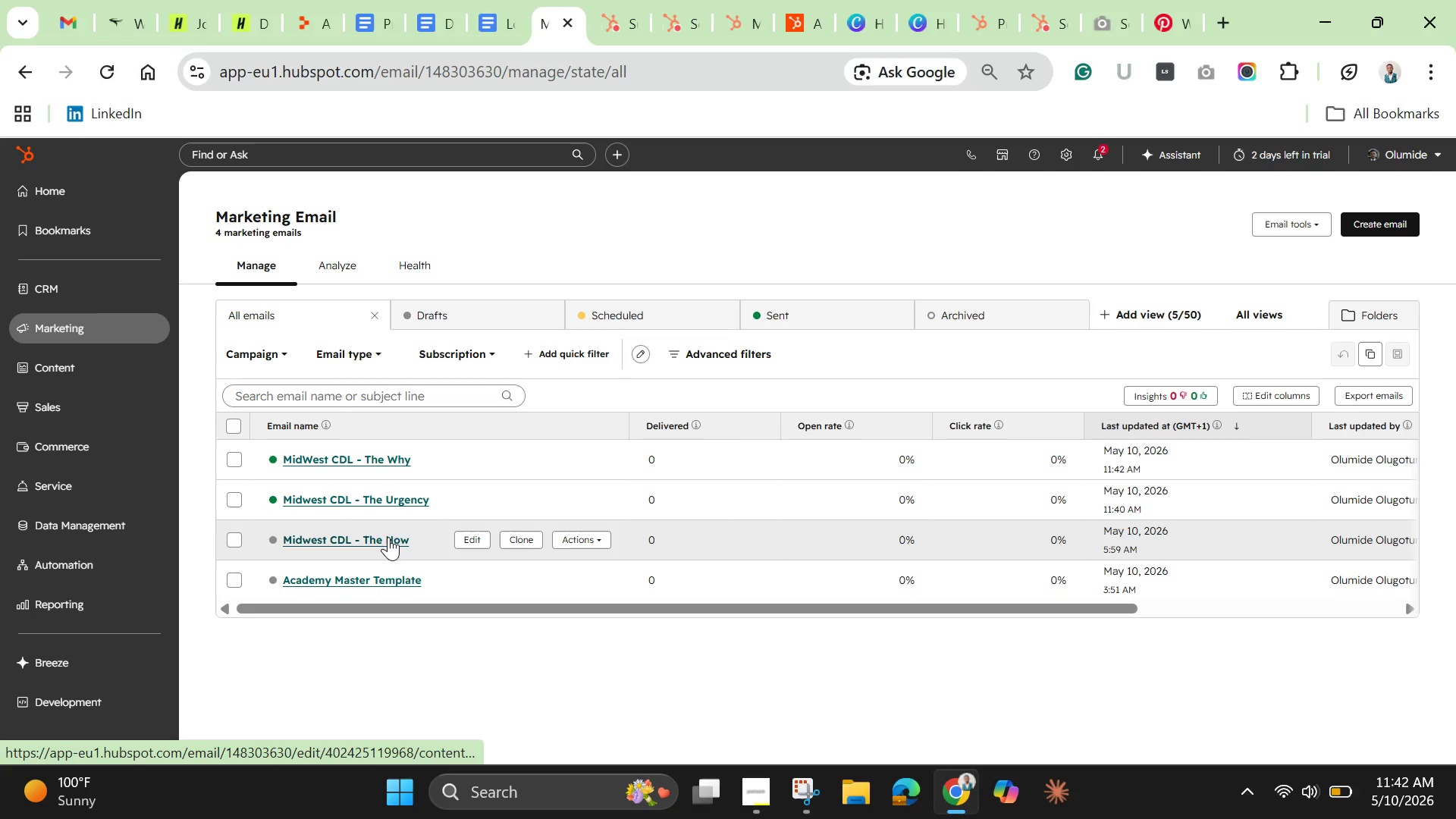 
left_click([388, 537])
 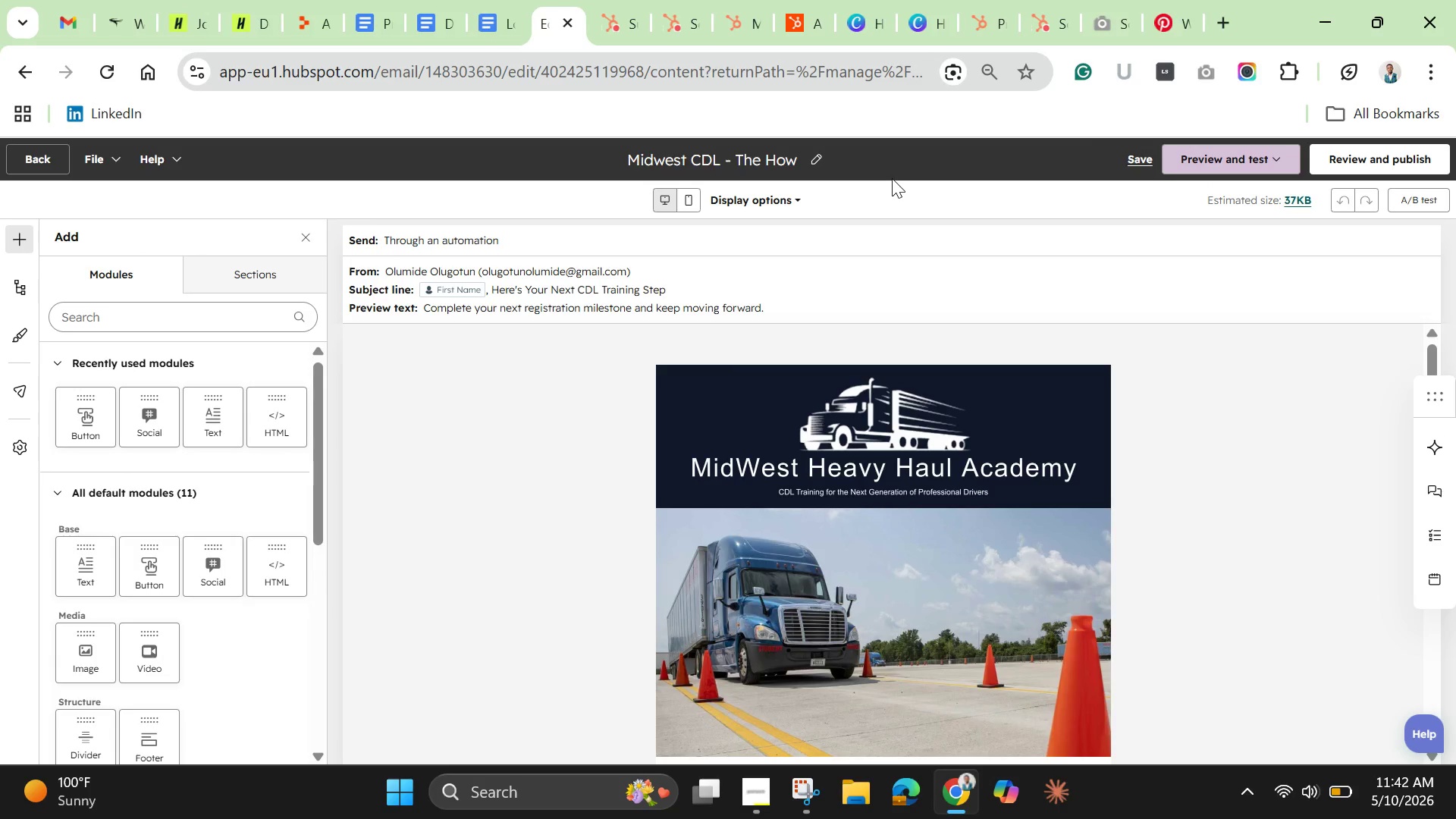 
wait(13.55)
 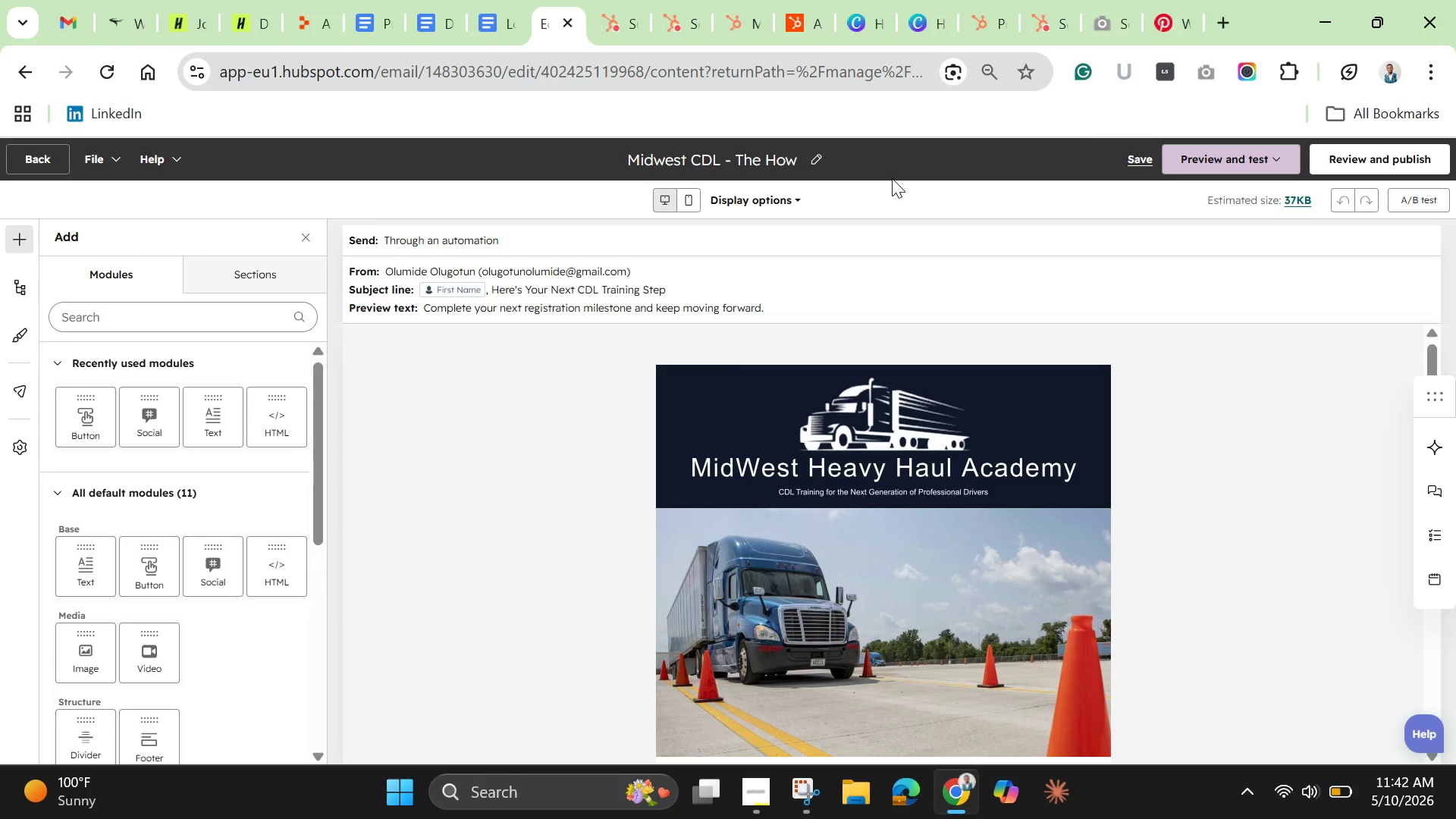 
scroll: coordinate [595, 504], scroll_direction: down, amount: 13.0
 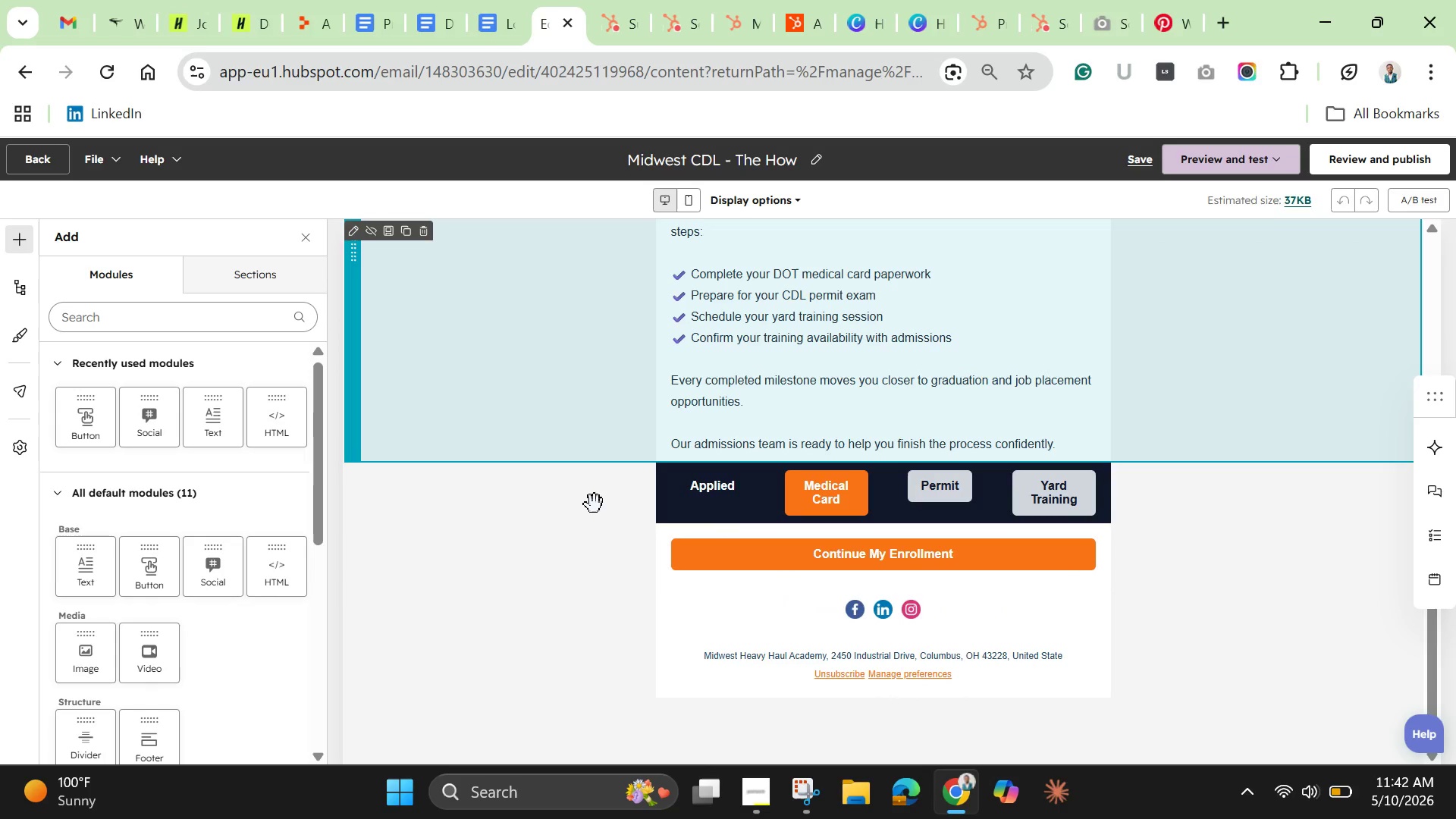 
scroll: coordinate [595, 497], scroll_direction: up, amount: 7.0
 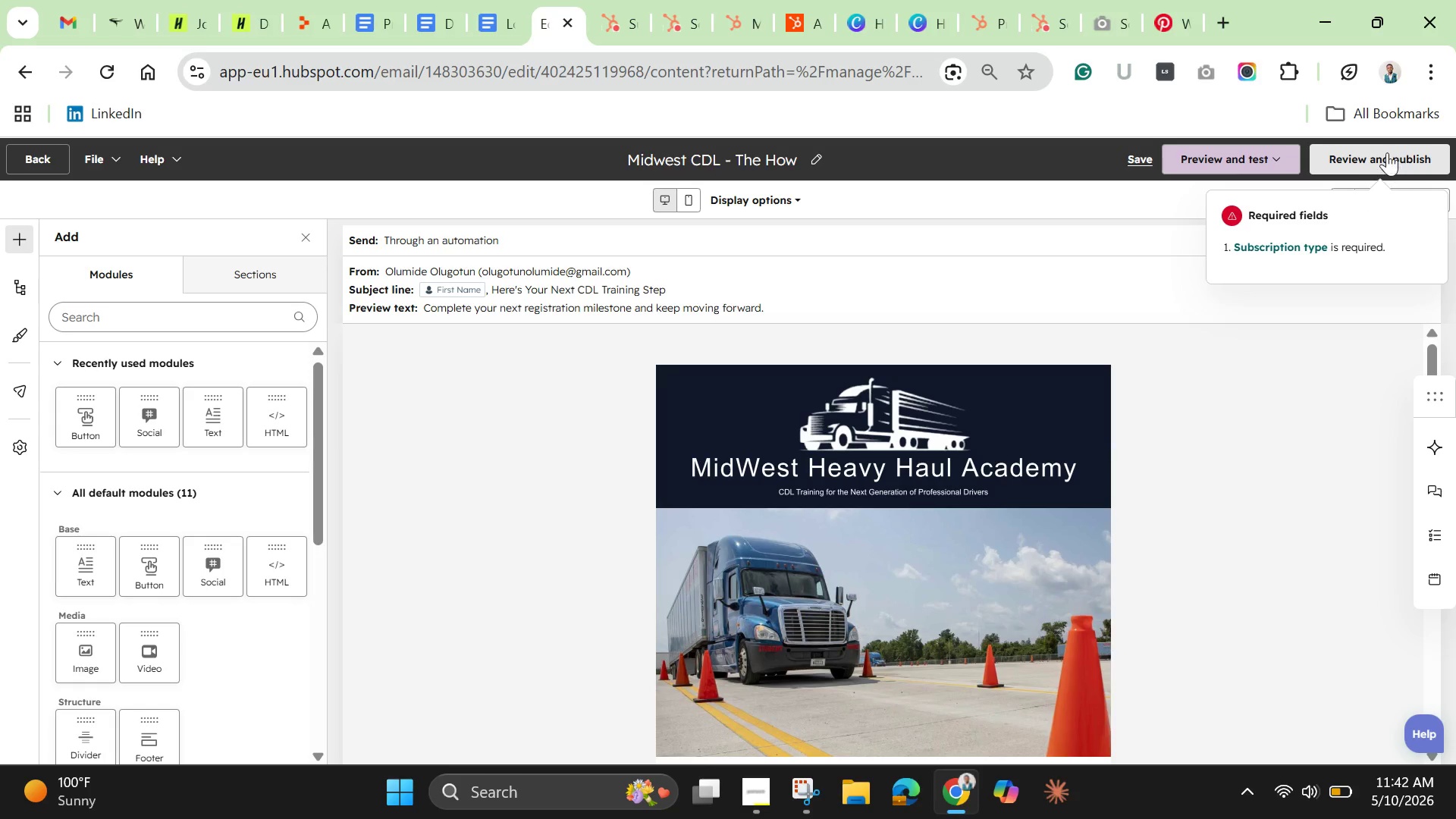 
left_click([1387, 152])